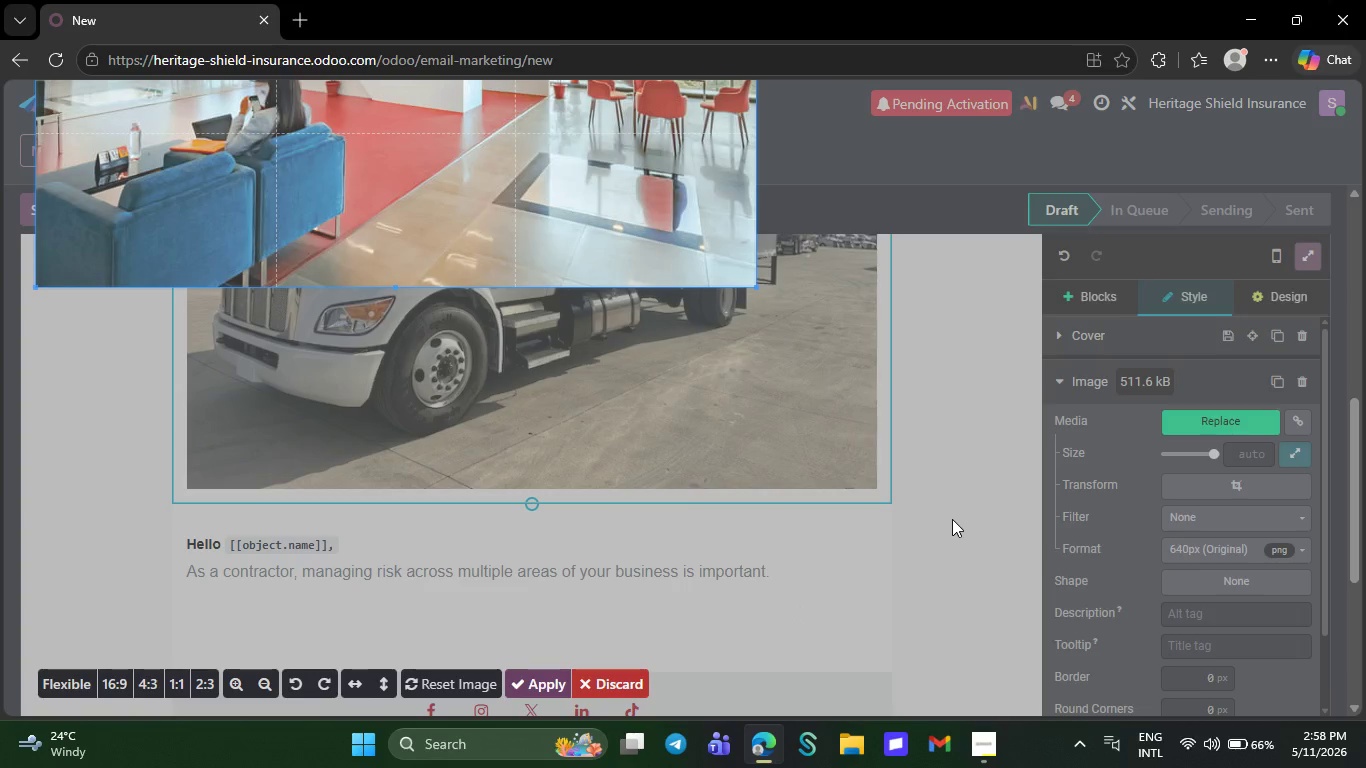 
left_click([952, 520])
 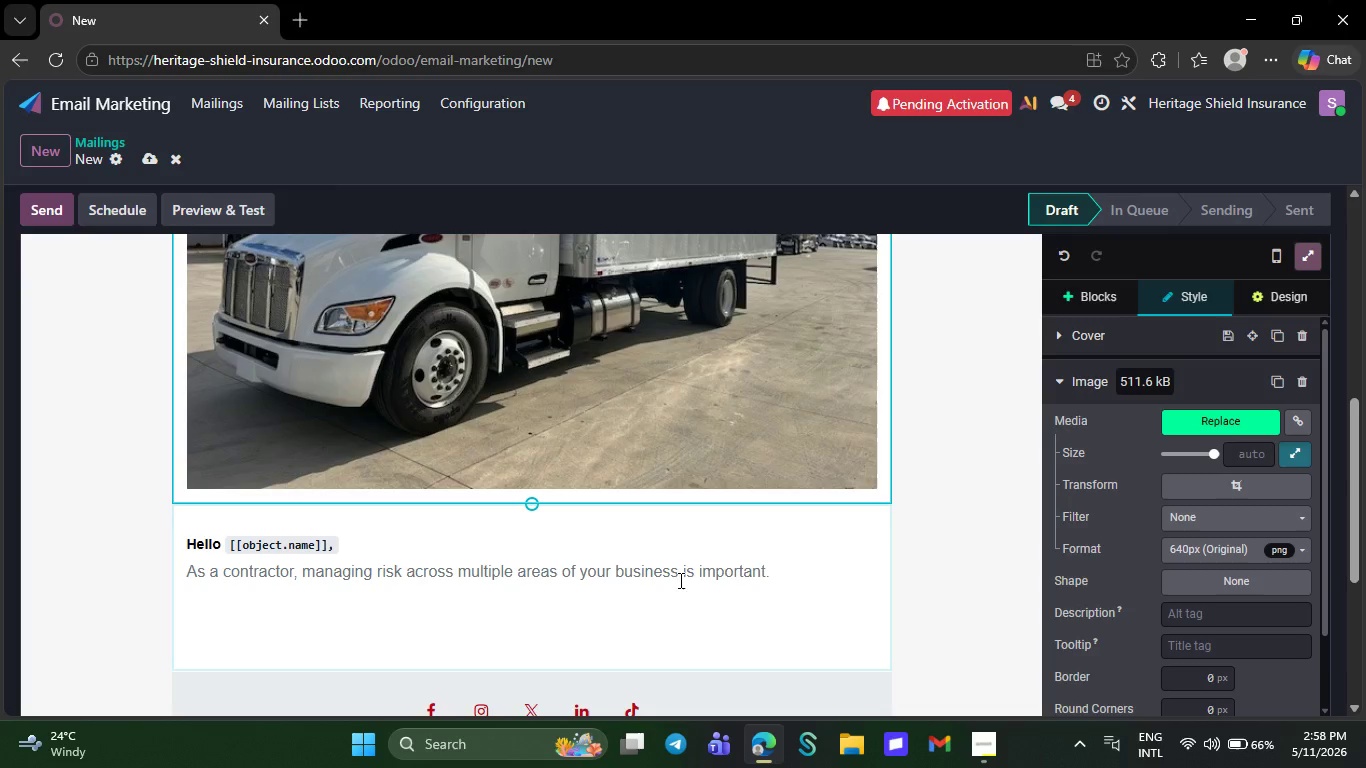 
left_click([611, 682])
 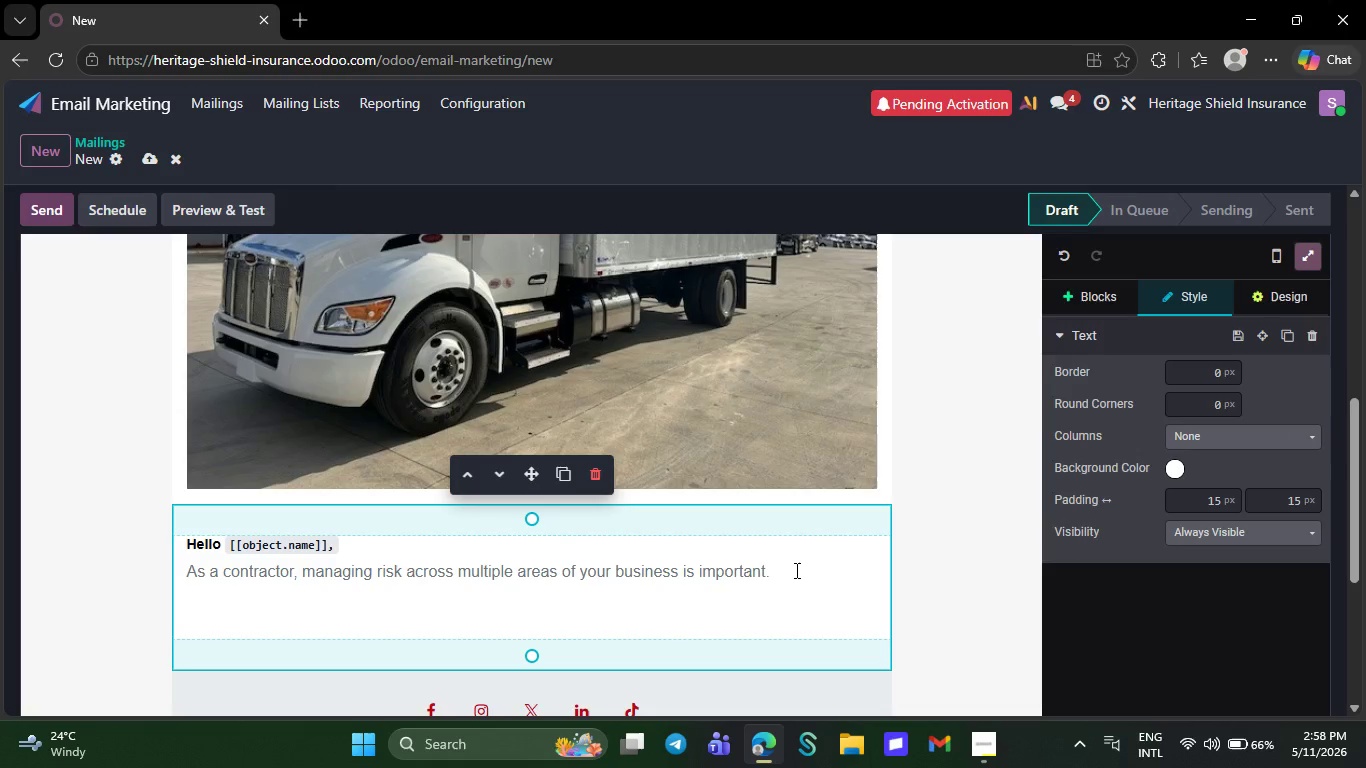 
left_click([795, 571])
 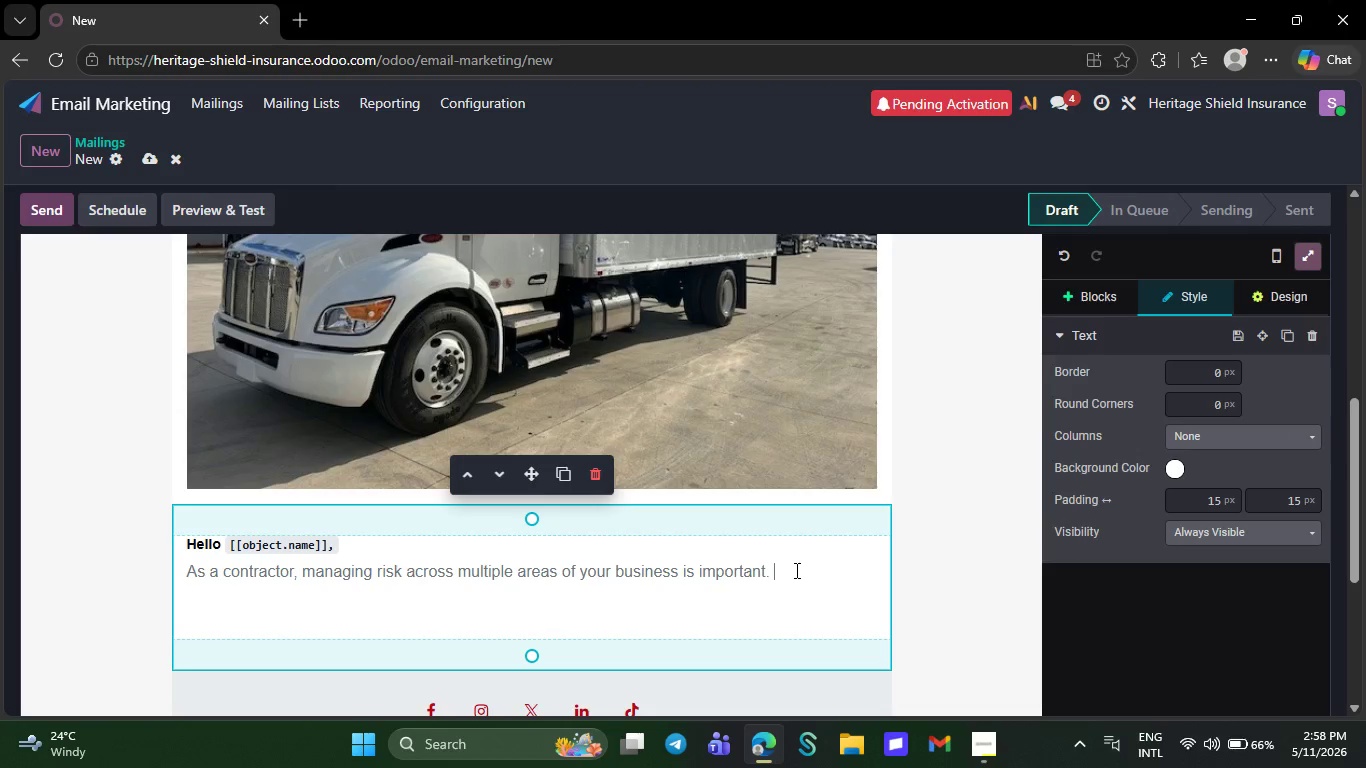 
wait(10.55)
 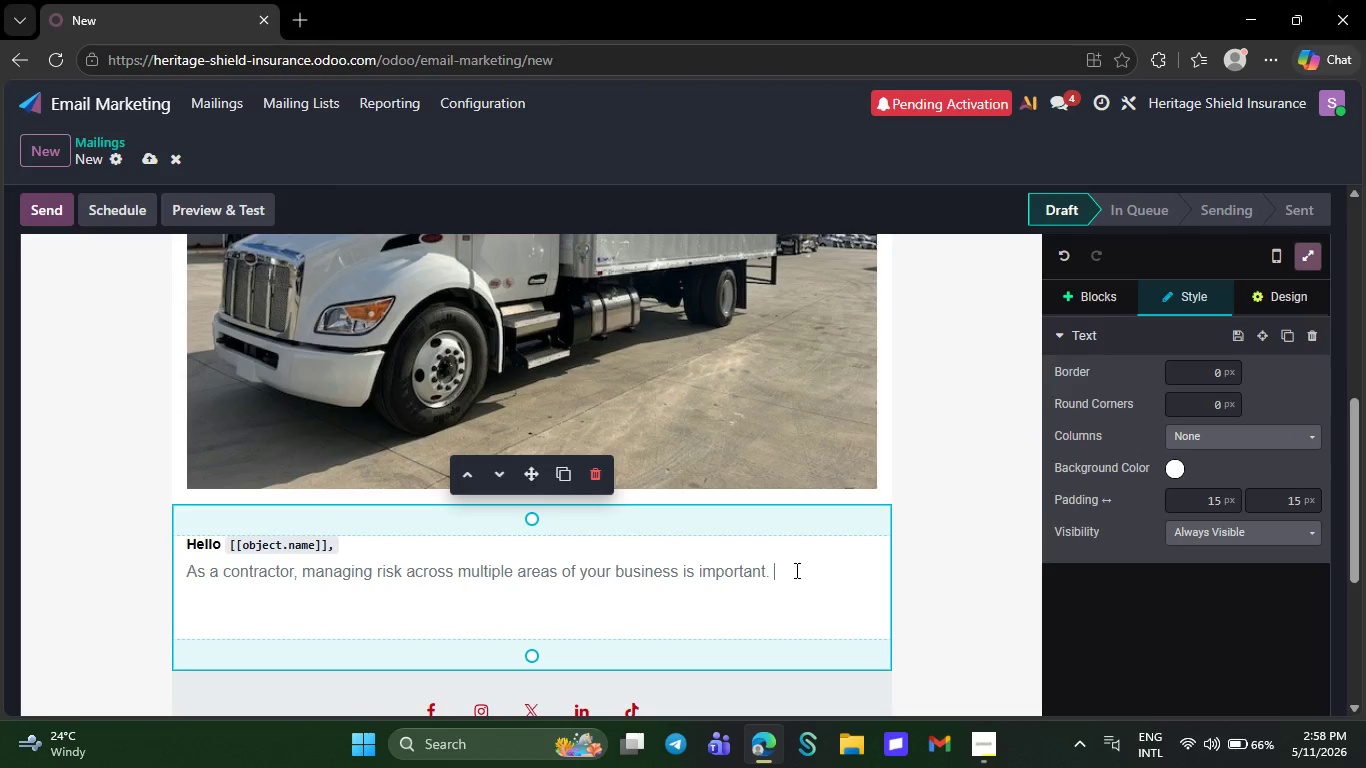 
type(Many)
 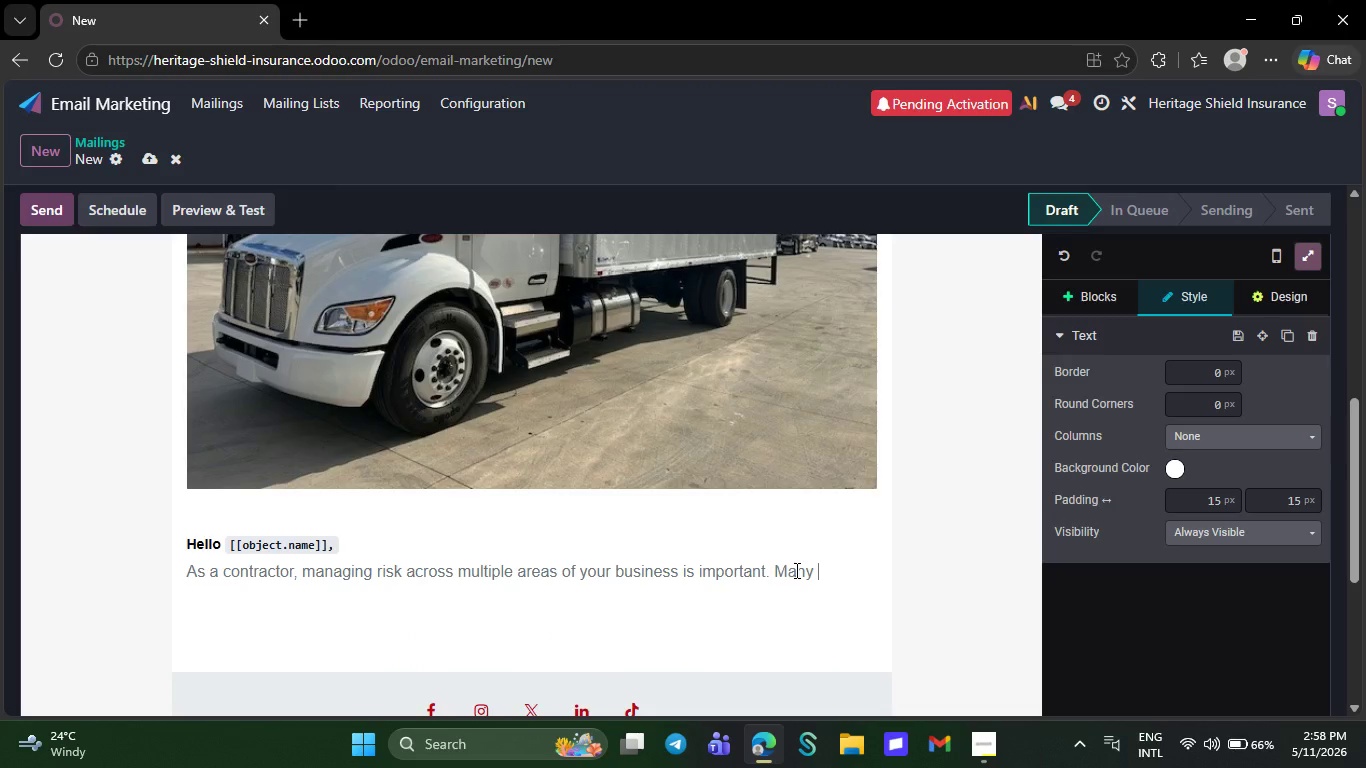 
type( of )
 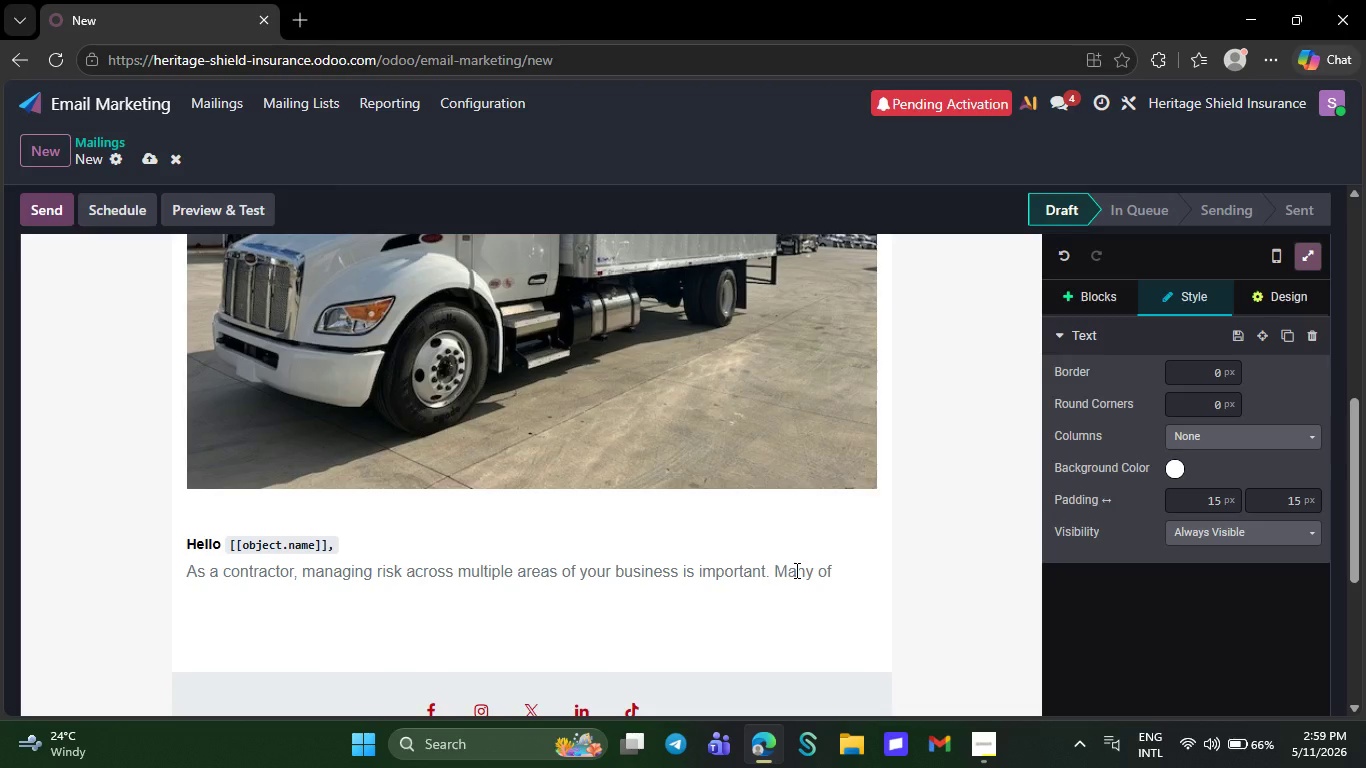 
type(our clients in the )
 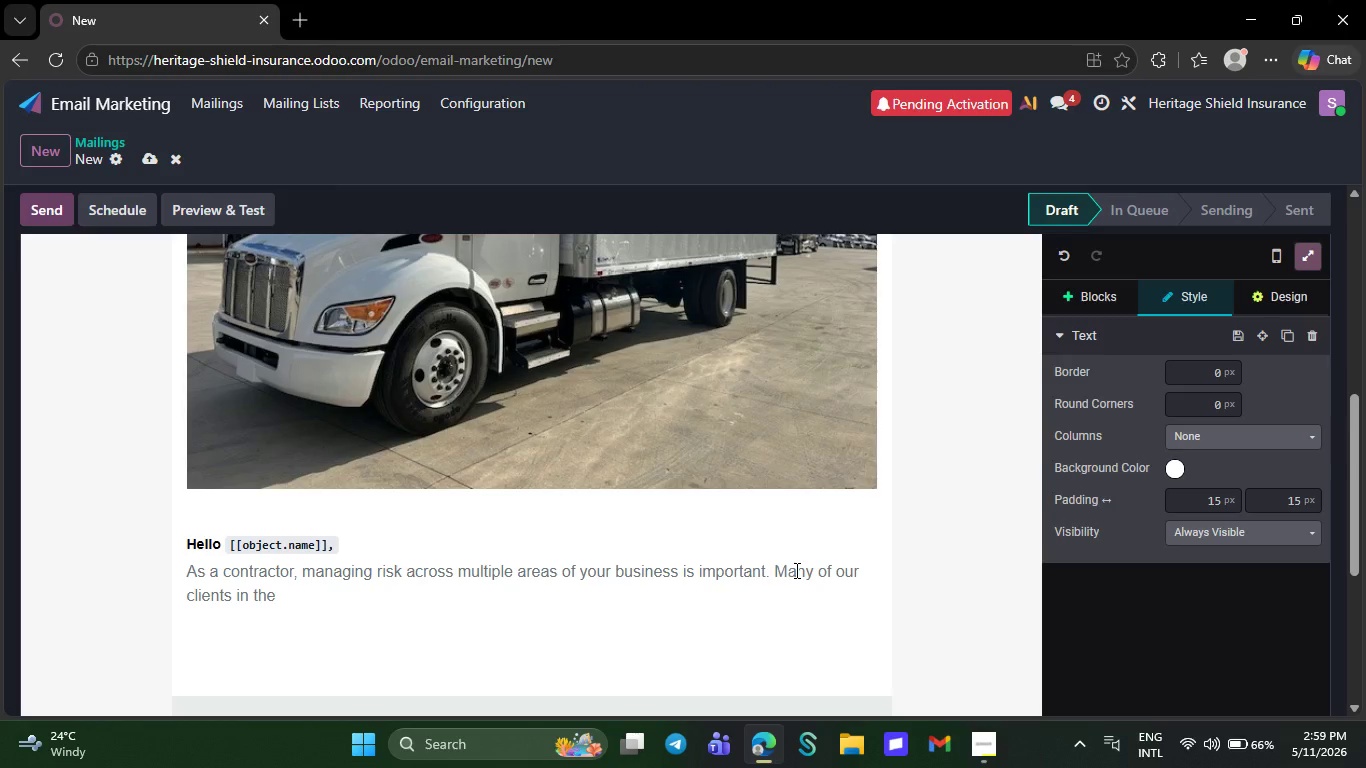 
wait(9.95)
 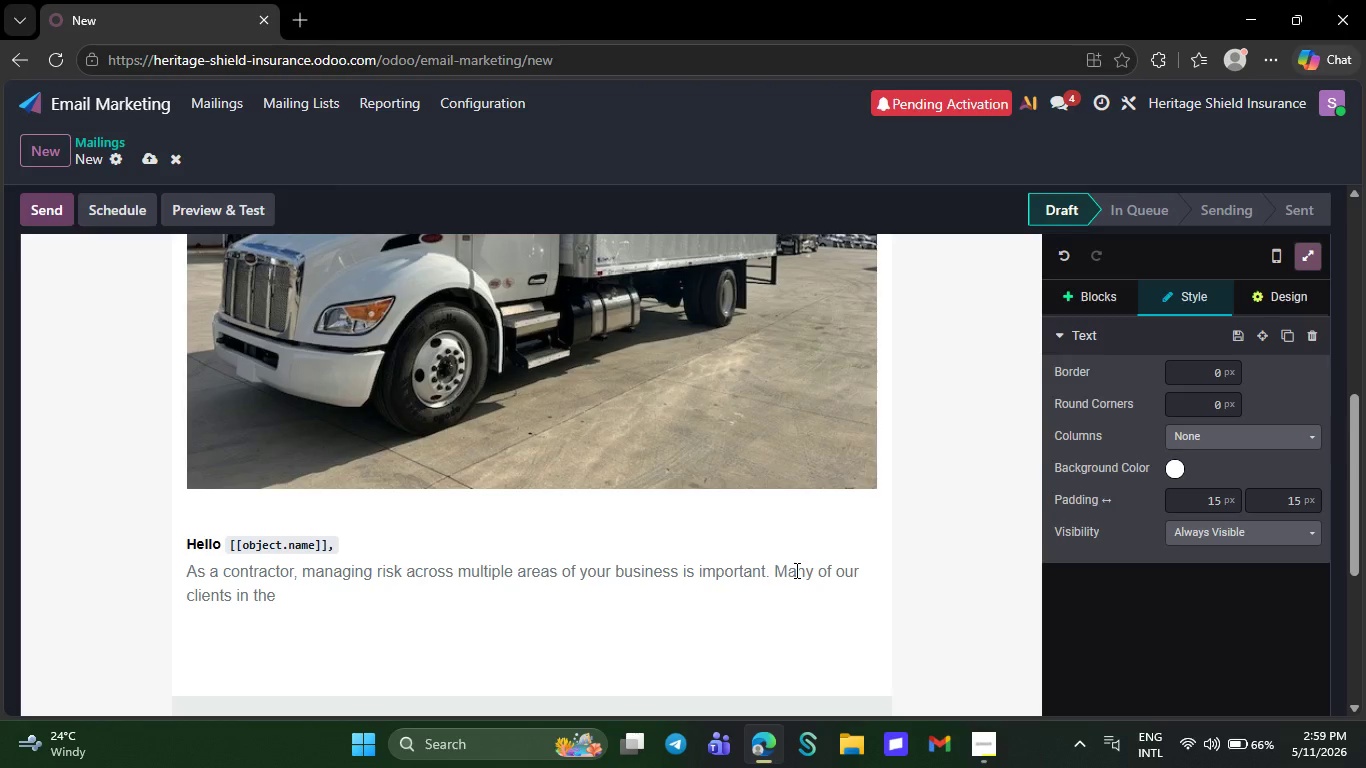 
type(tradesn)
key(Backspace)
type( )
 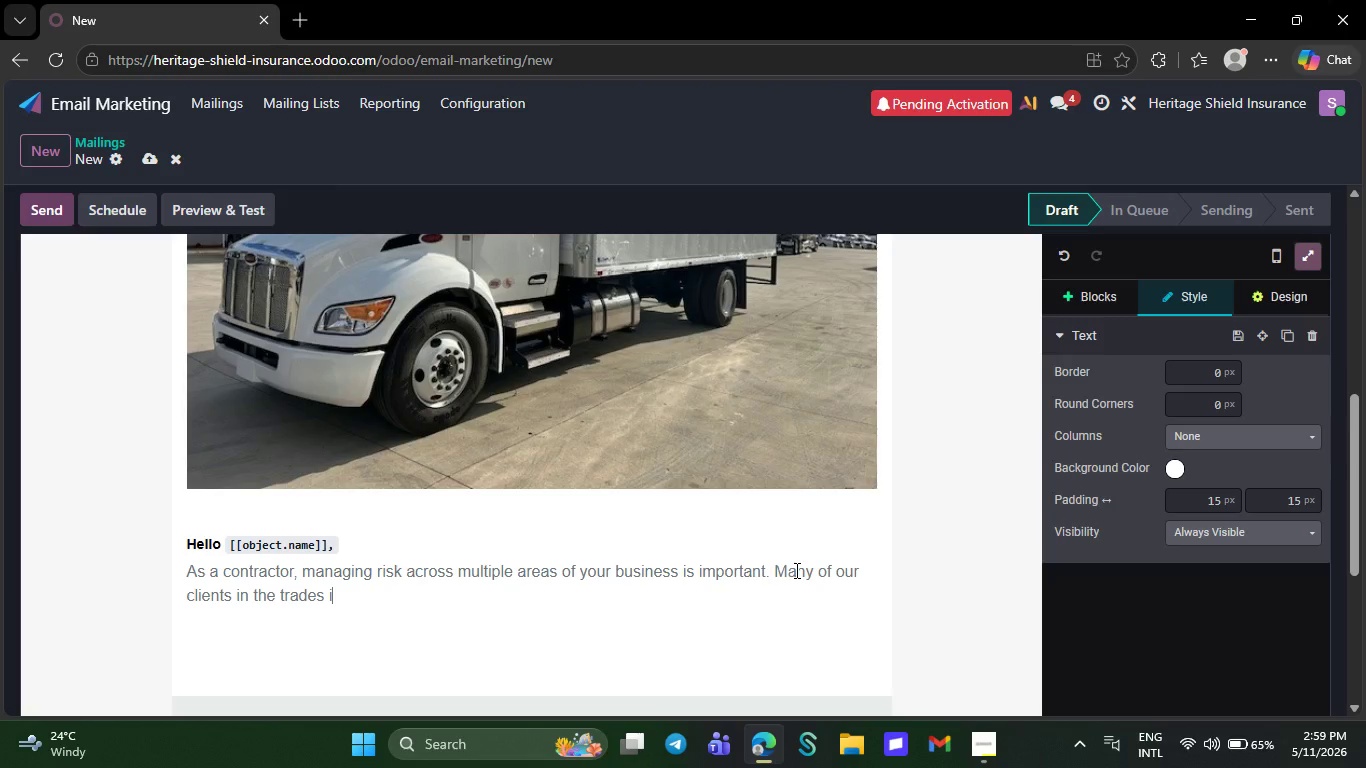 
type(indusrty)
 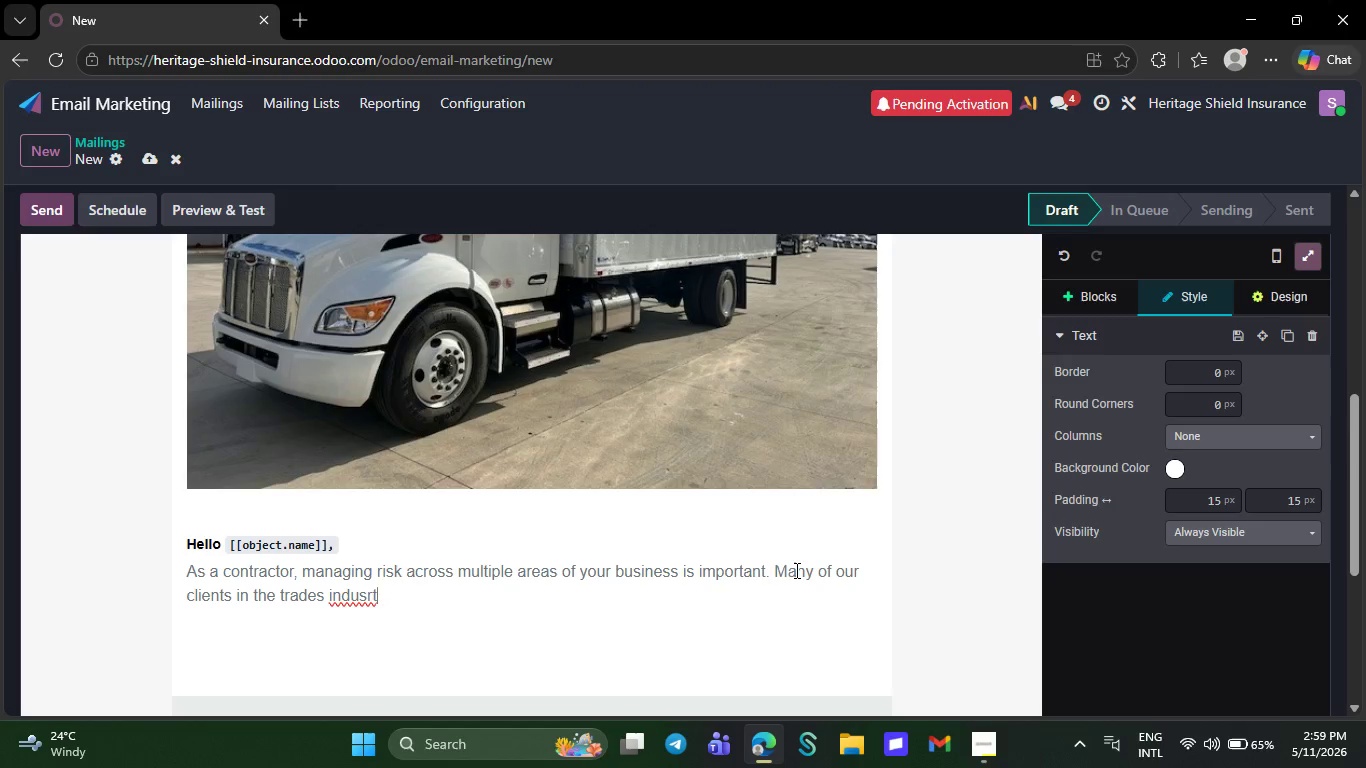 
key(Backspace)
key(Backspace)
key(Backspace)
type(try )
 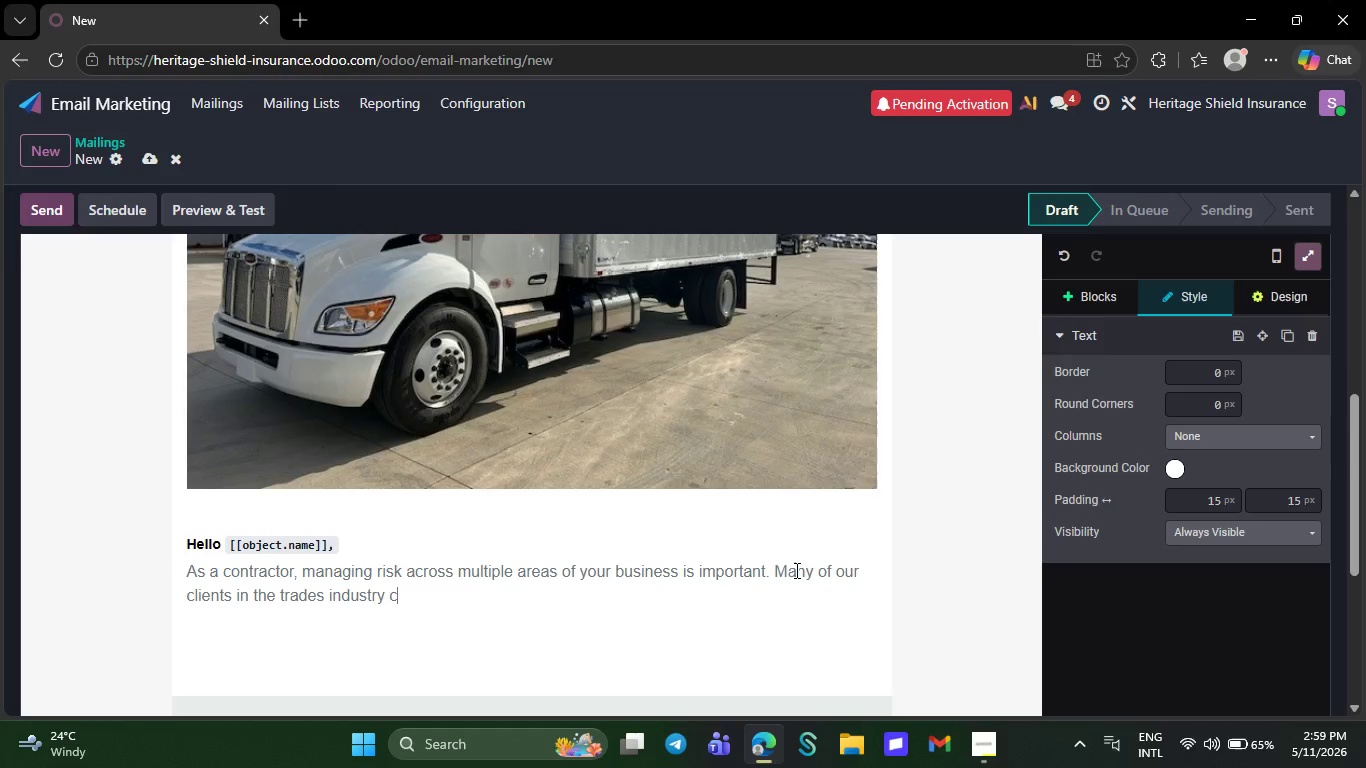 
type(choose to combine )
 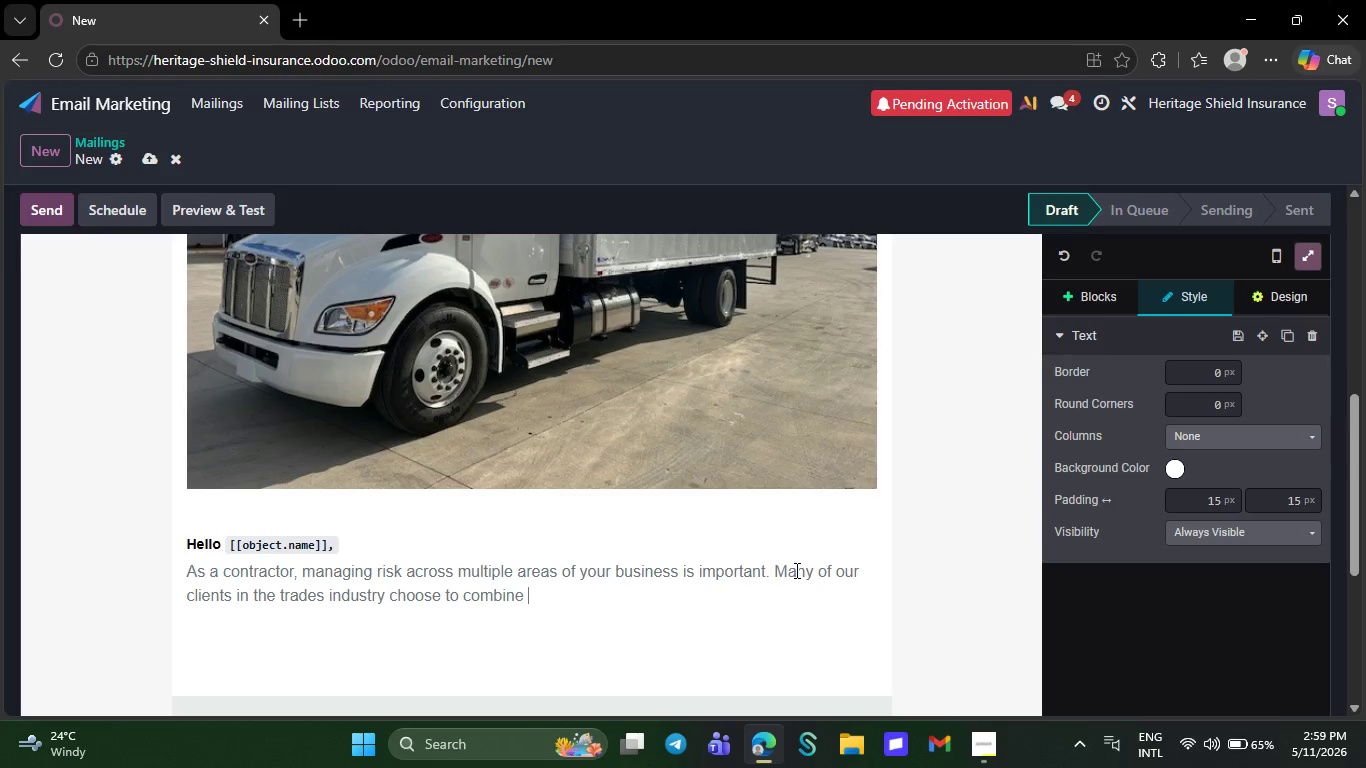 
wait(5.78)
 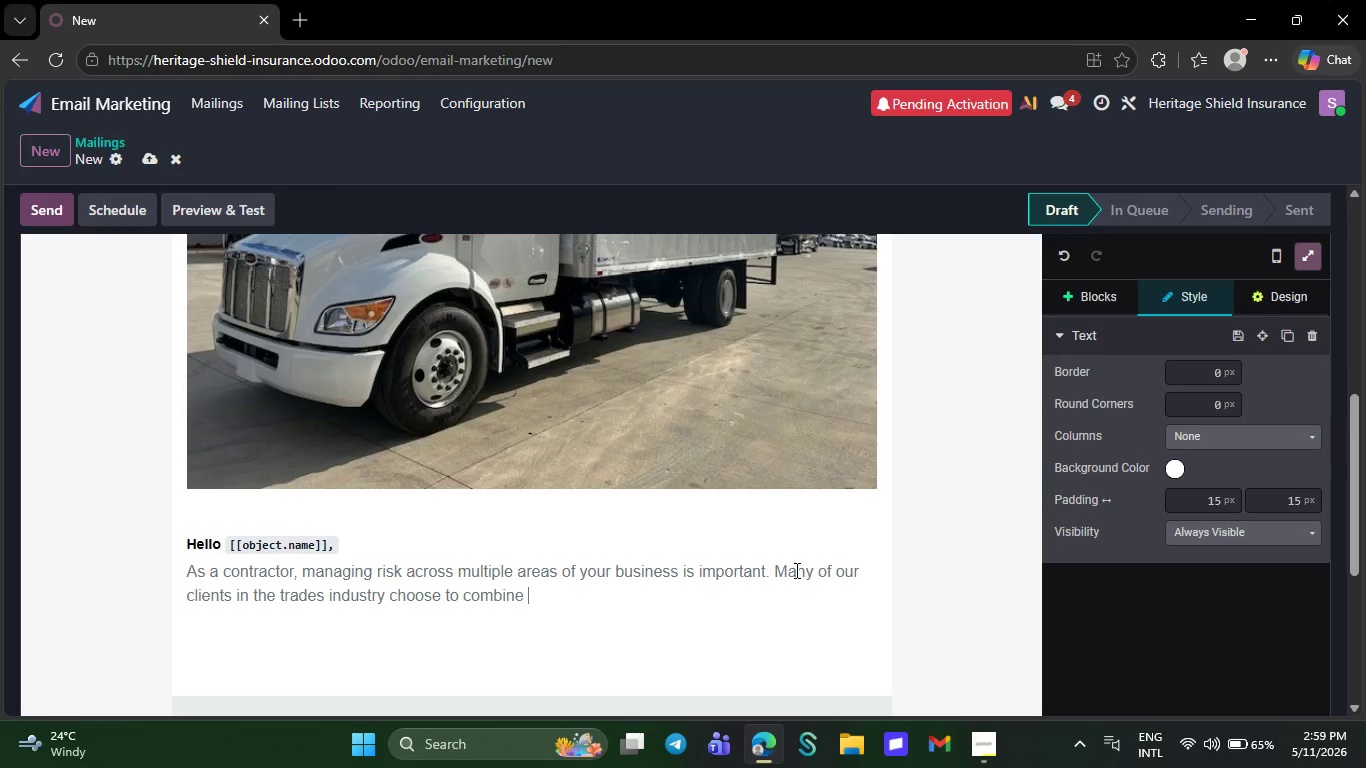 
type(their General Liability and Commercial Auto coveraf)
key(Backspace)
type(de for convenience and potential savings)
 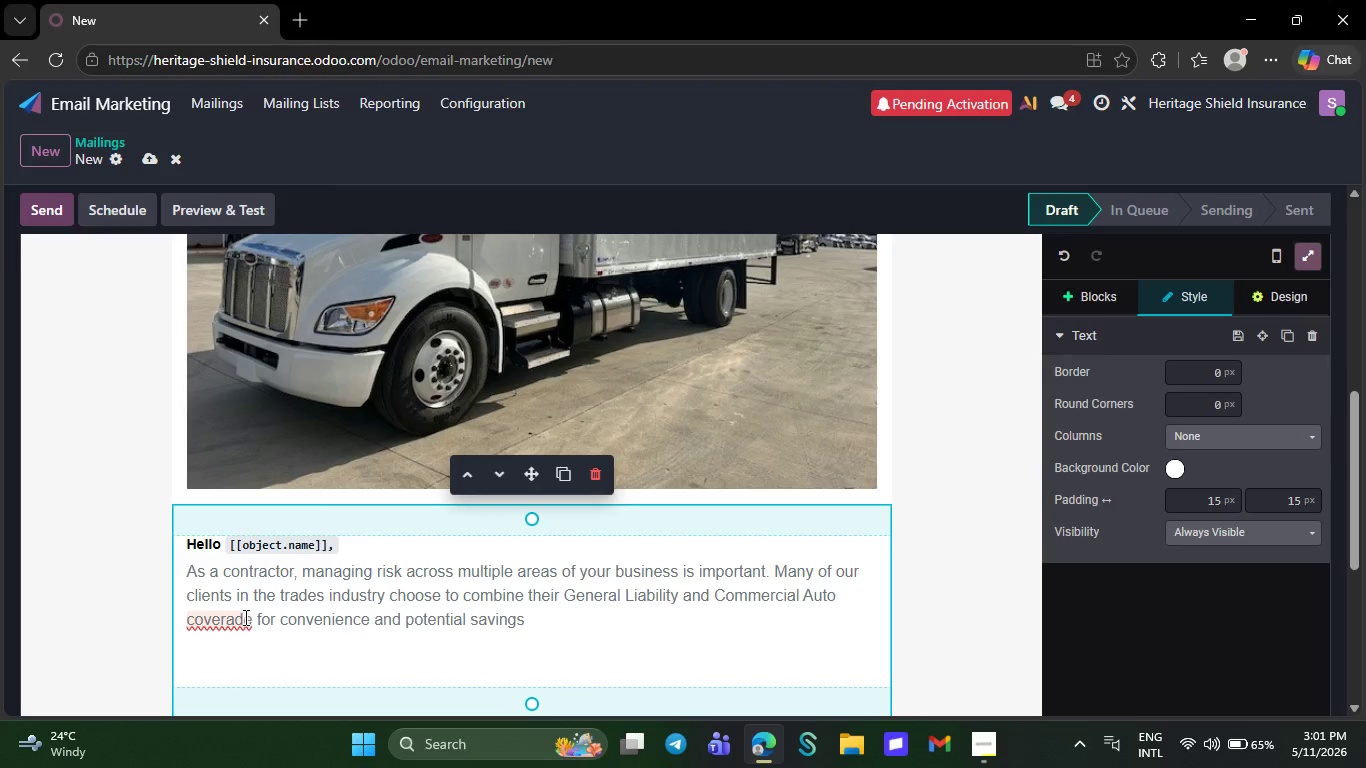 
wait(5.86)
 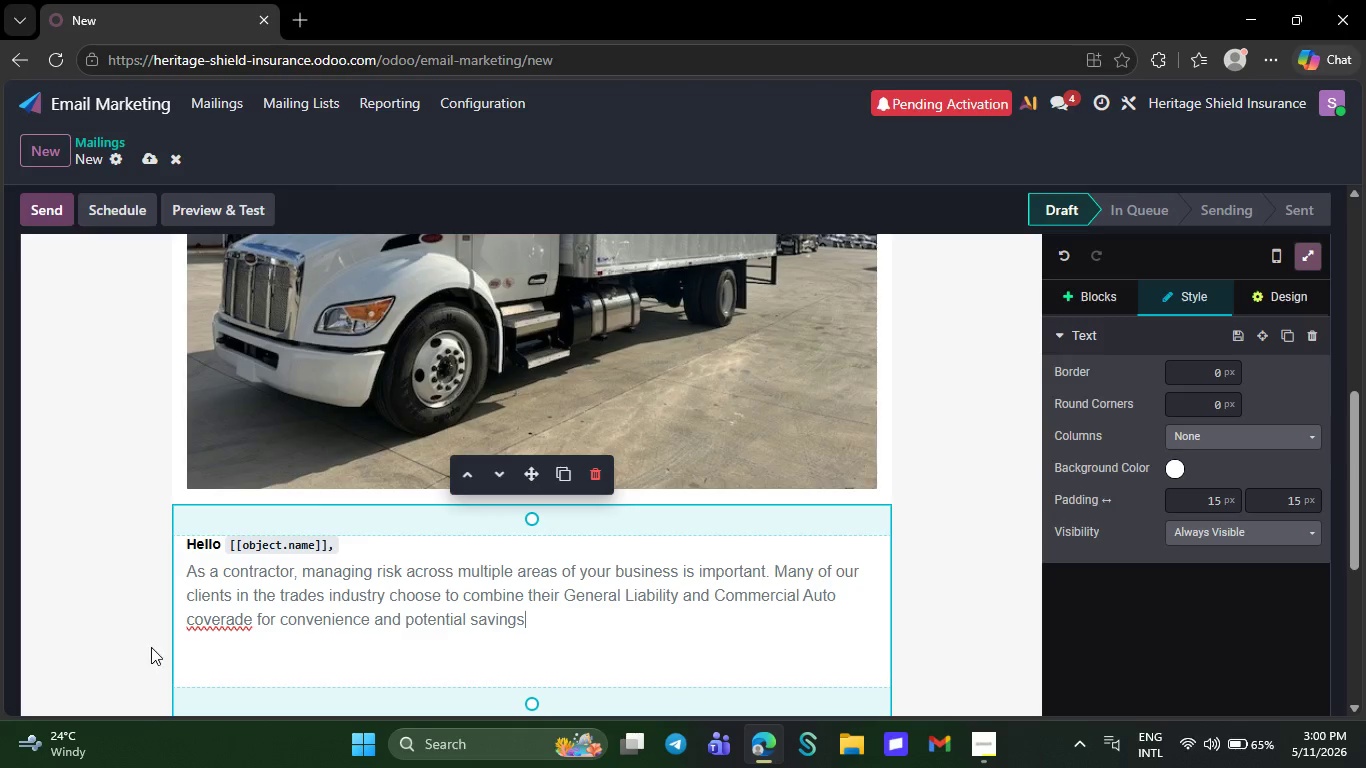 
left_click([240, 617])
 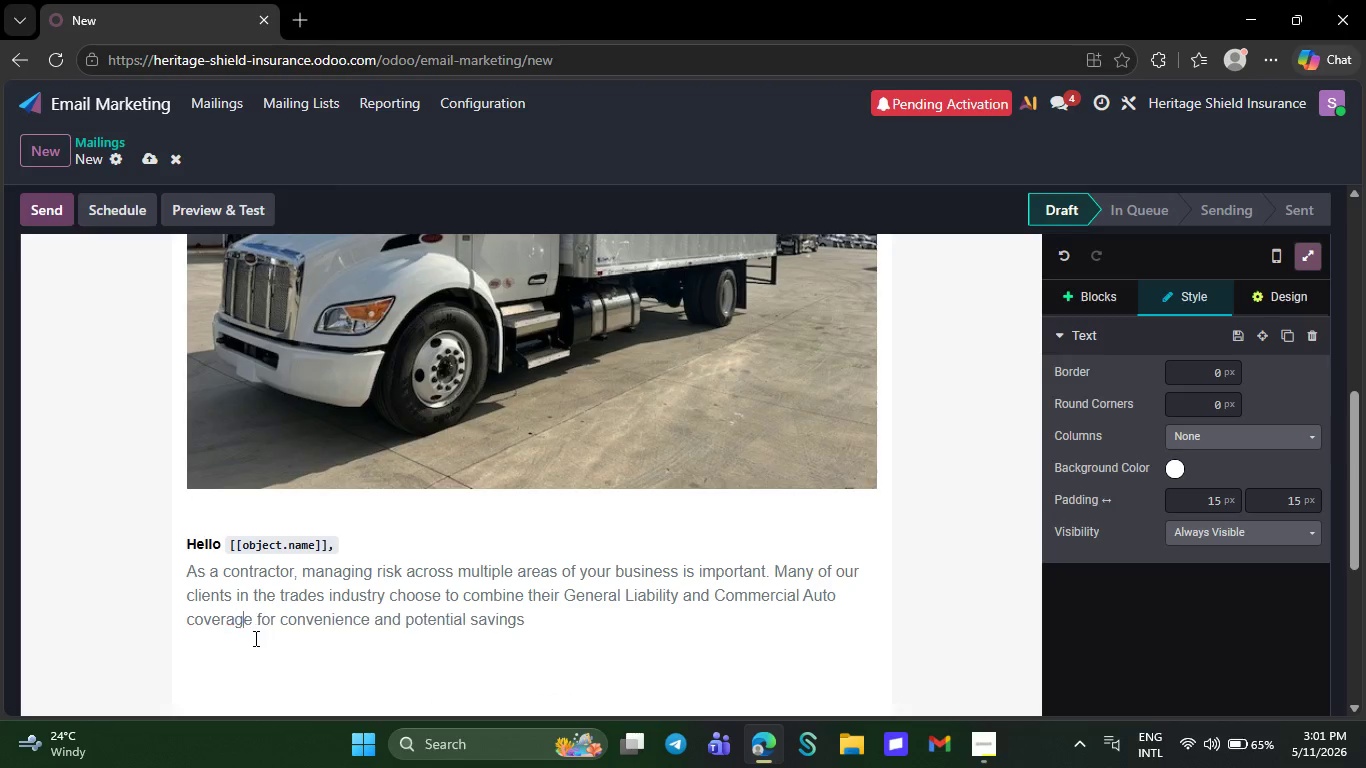 
key(Backspace)
 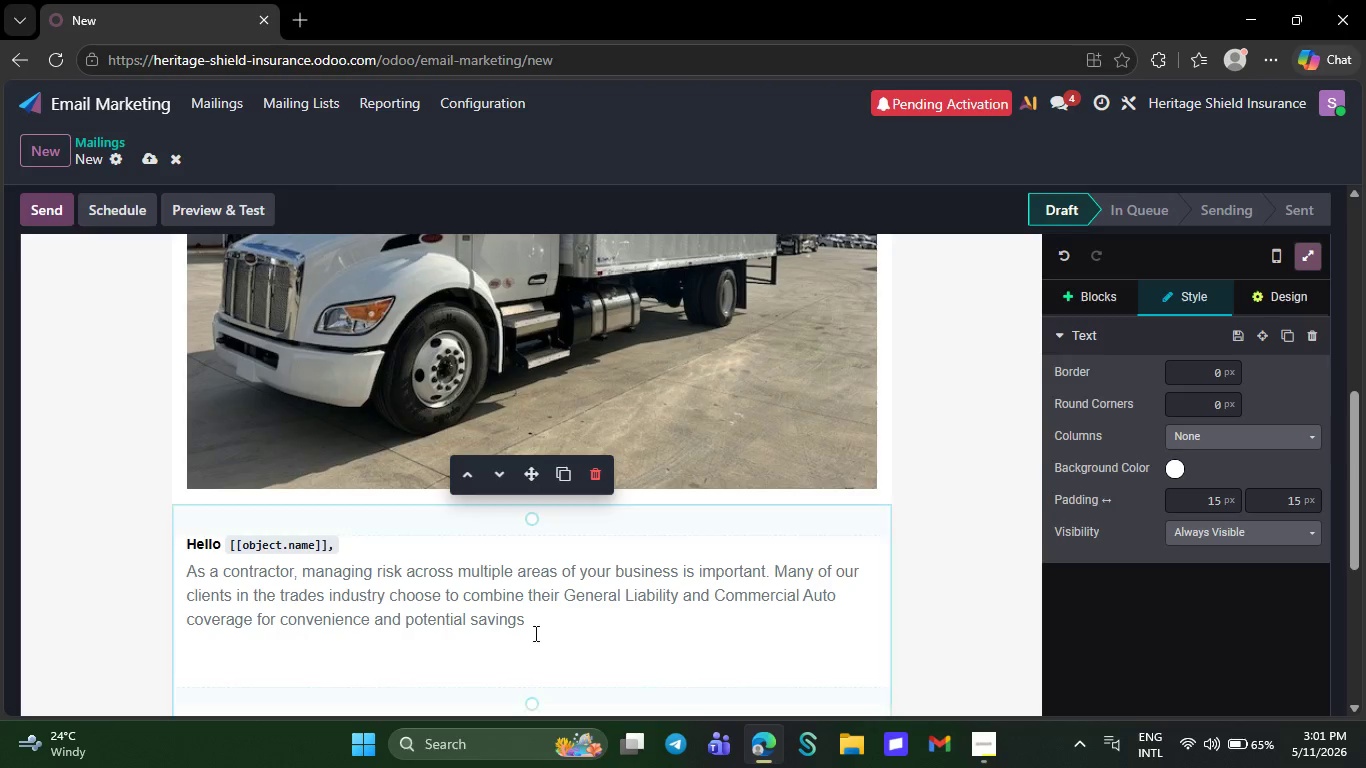 
key(G)
 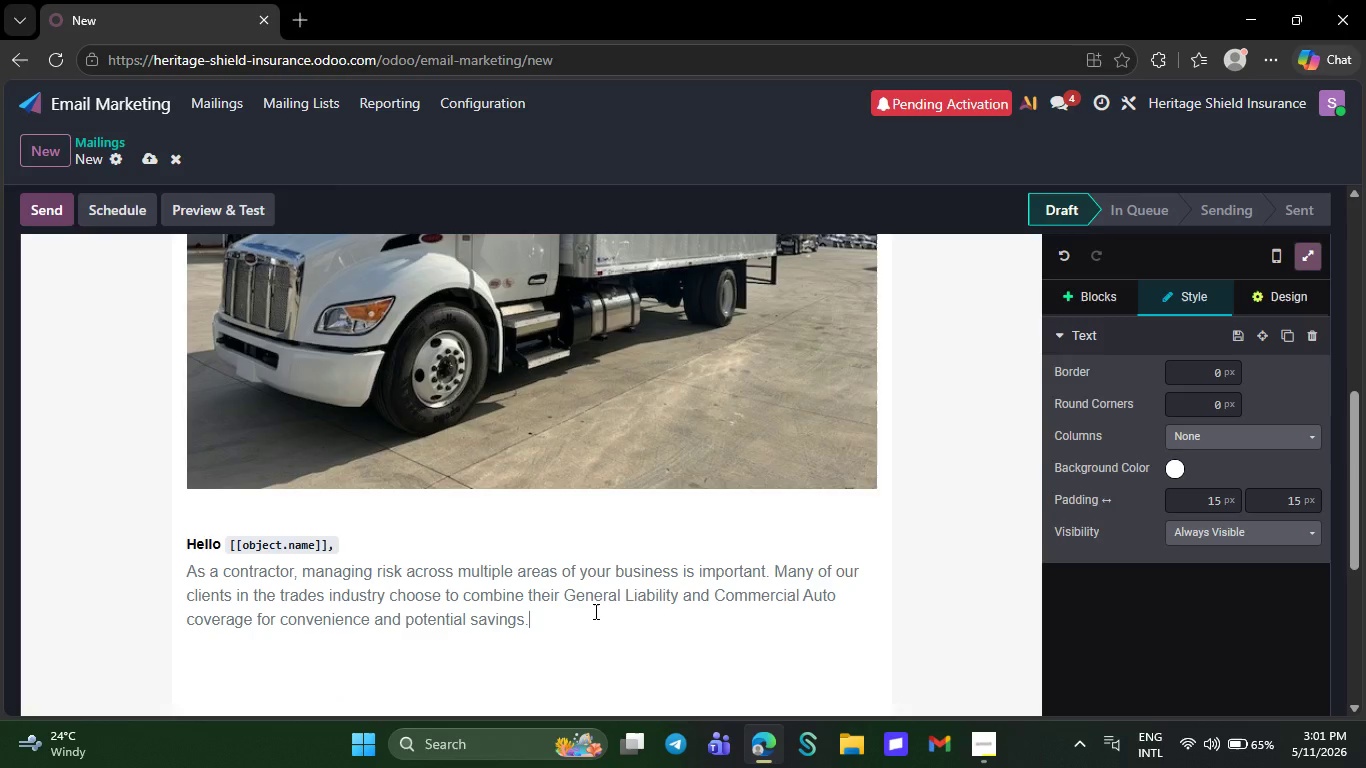 
type(.)
key(NumpadEnter)
type(Depending on business type, driving history )
key(Backspace)
type(, and )
 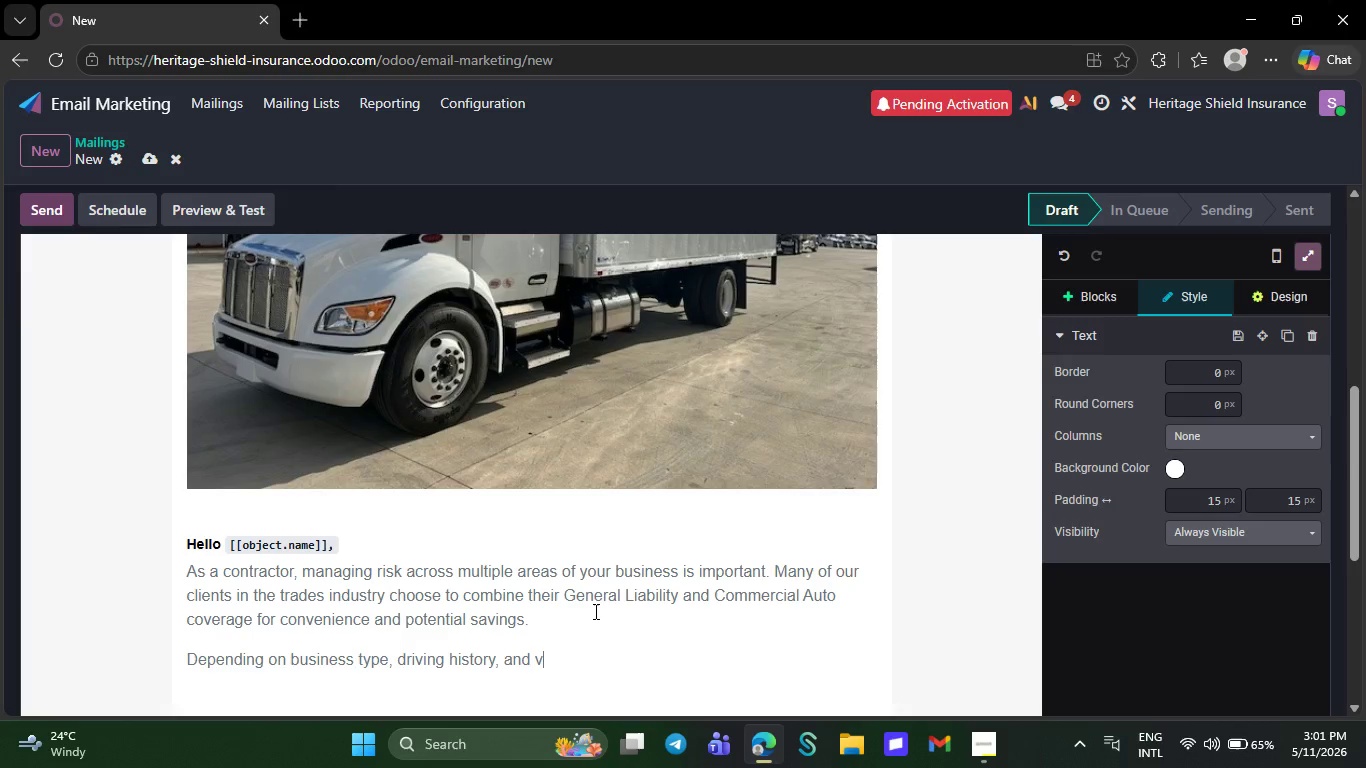 
type(vehicle usage, el)
 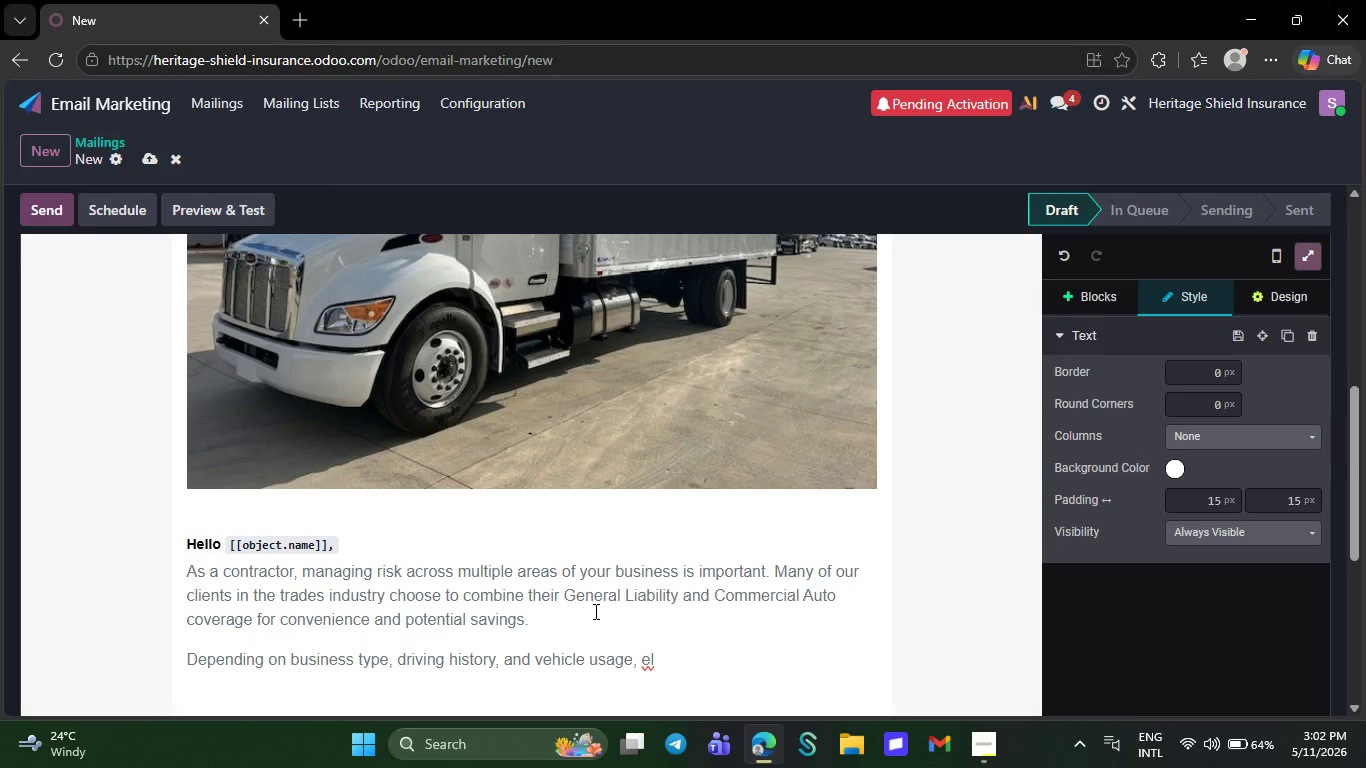 
key(I)
 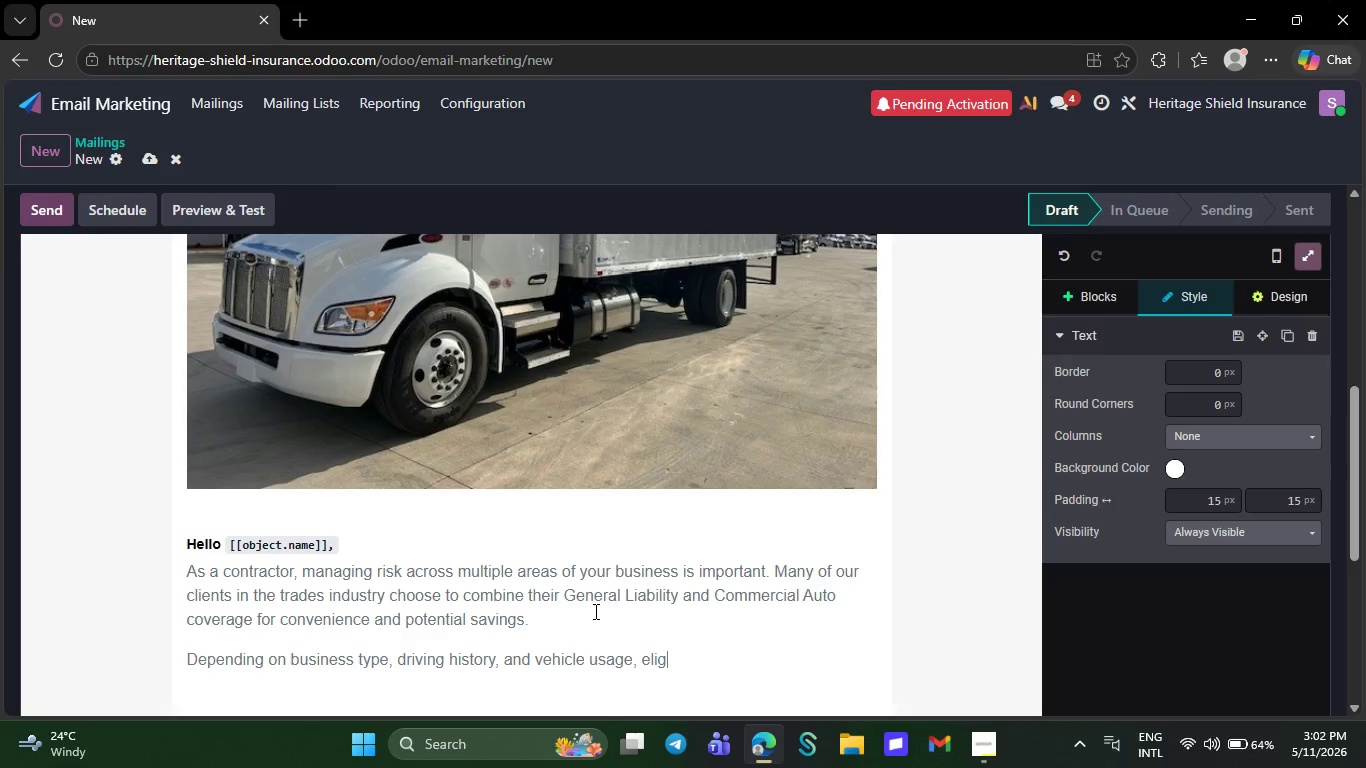 
type(gible)
 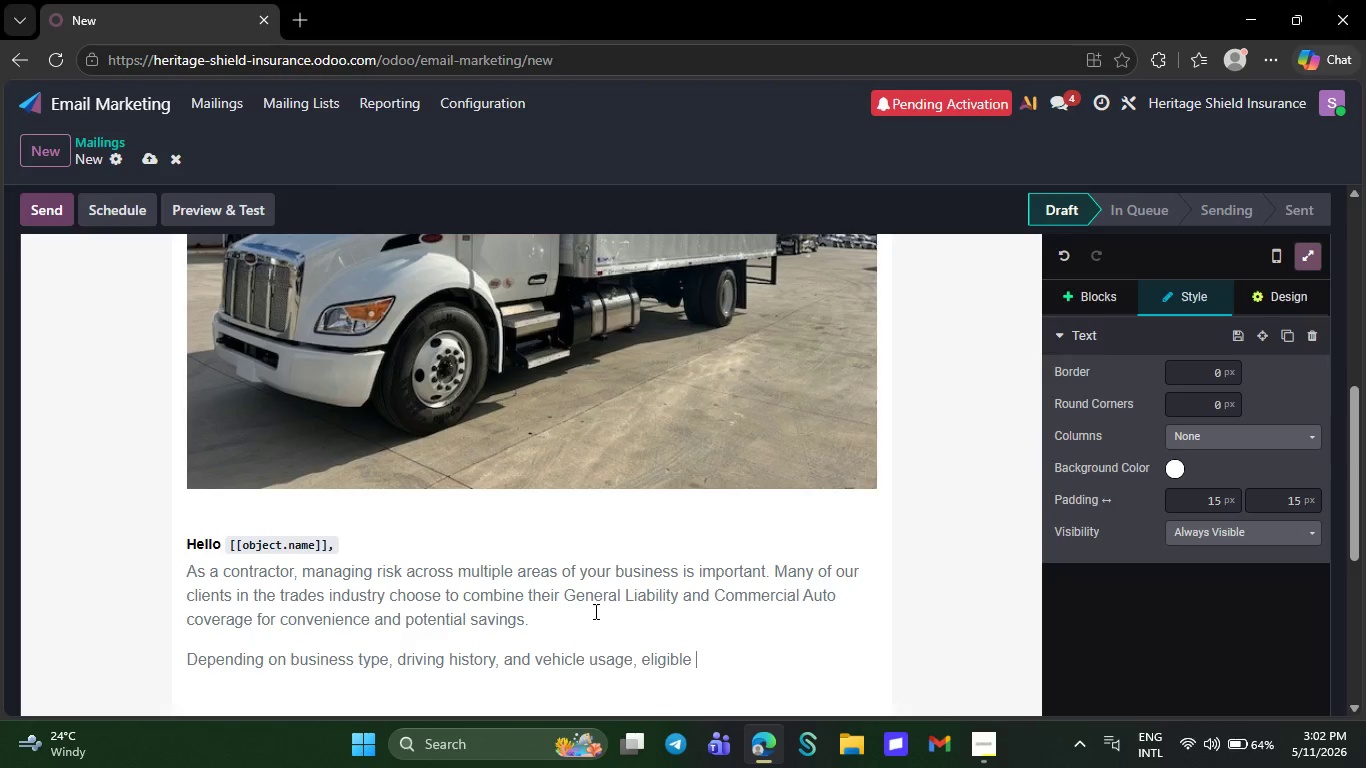 
type( businesses may qualify for )
 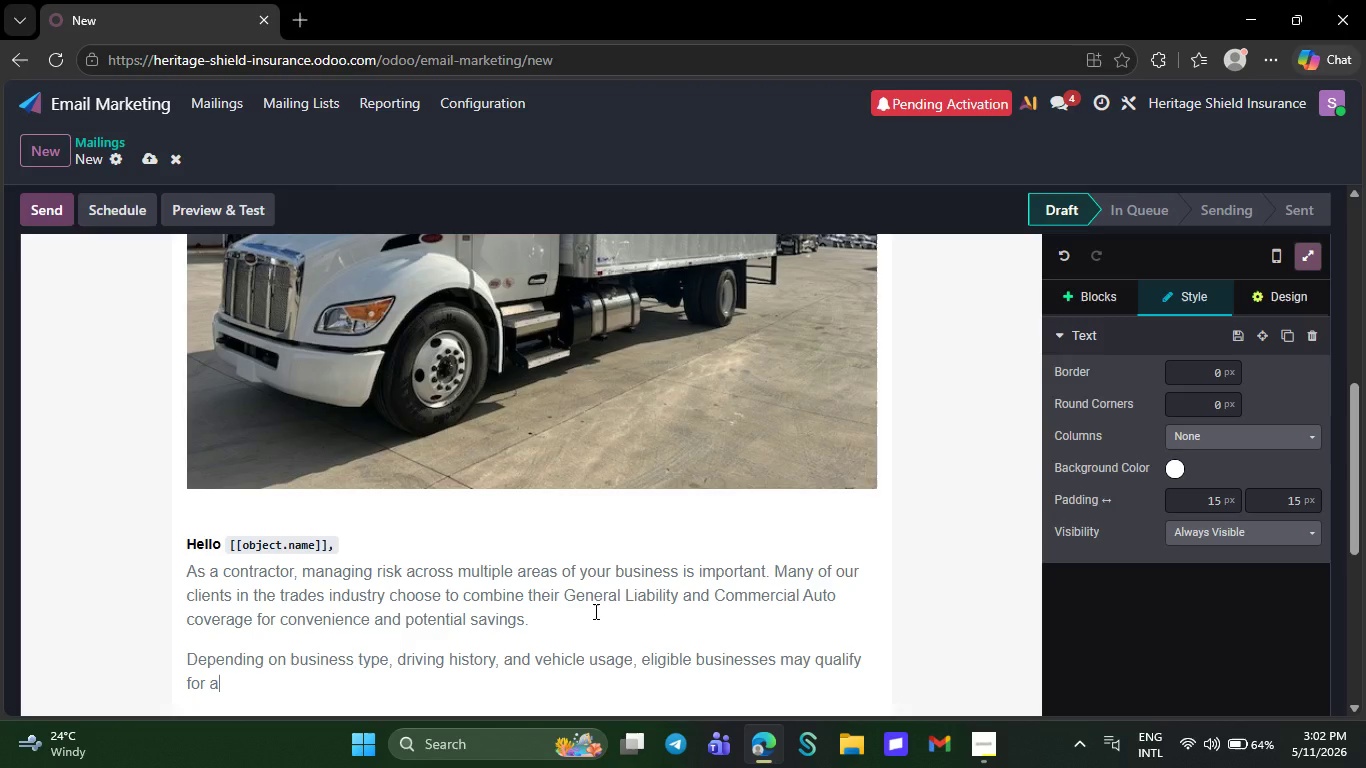 
type(a Multi-Police)
key(Backspace)
type(y)
 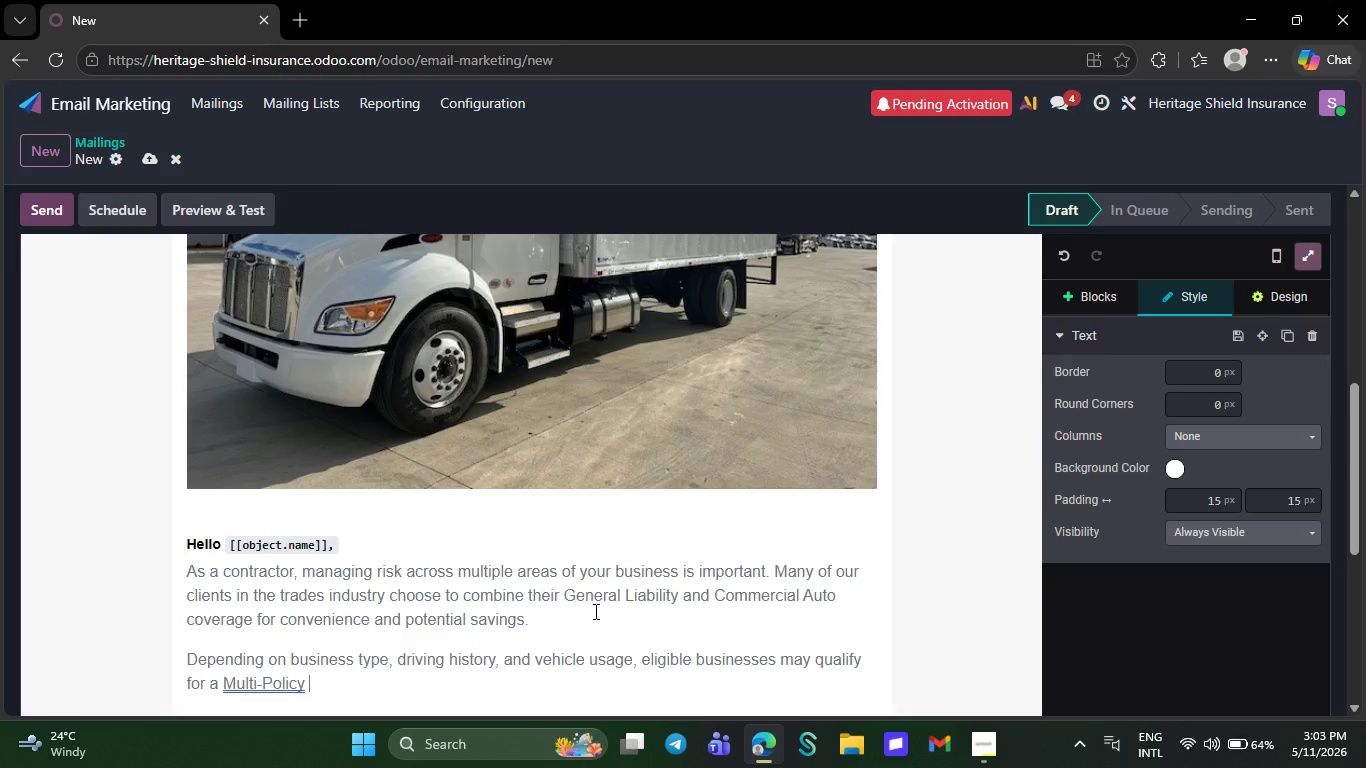 
type( Safety Discount.)
key(NumpadEnter)
 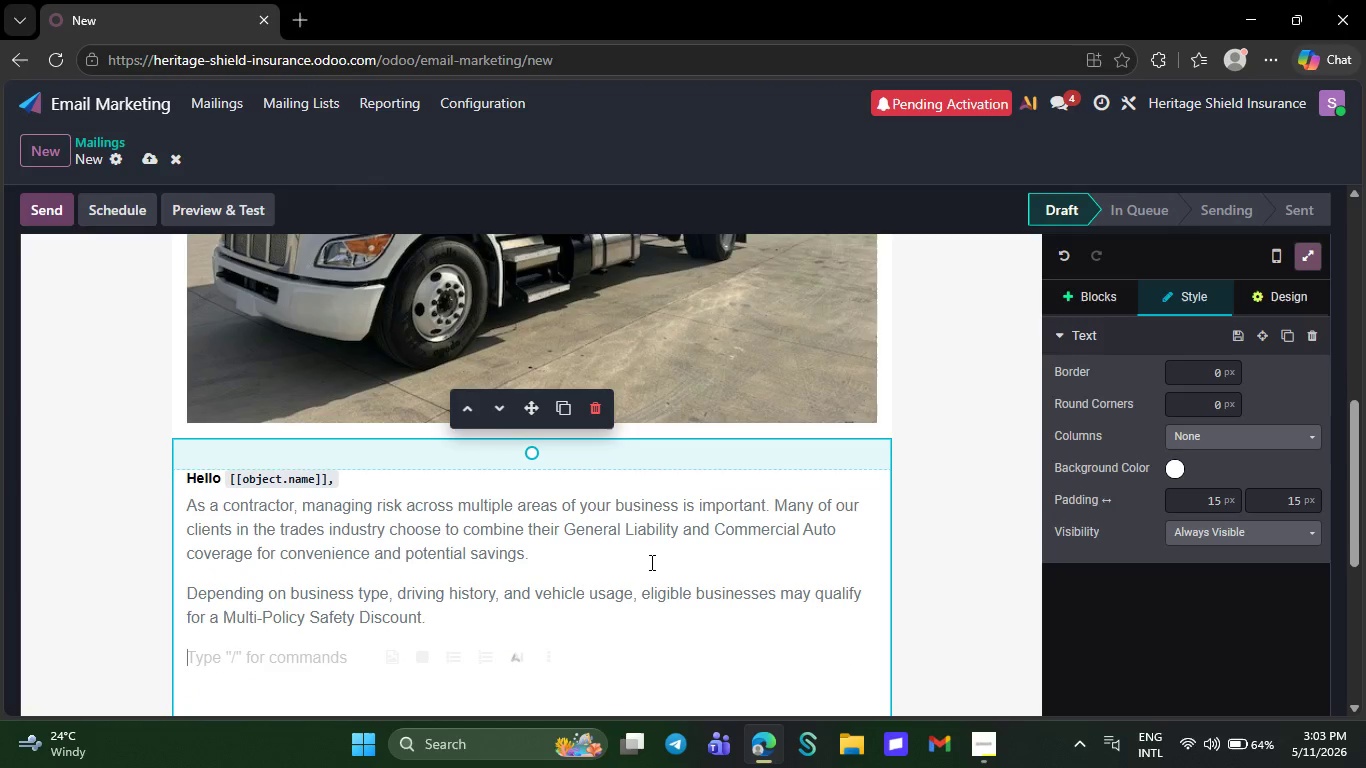 
scroll: coordinate [650, 562], scroll_direction: down, amount: 2.0
 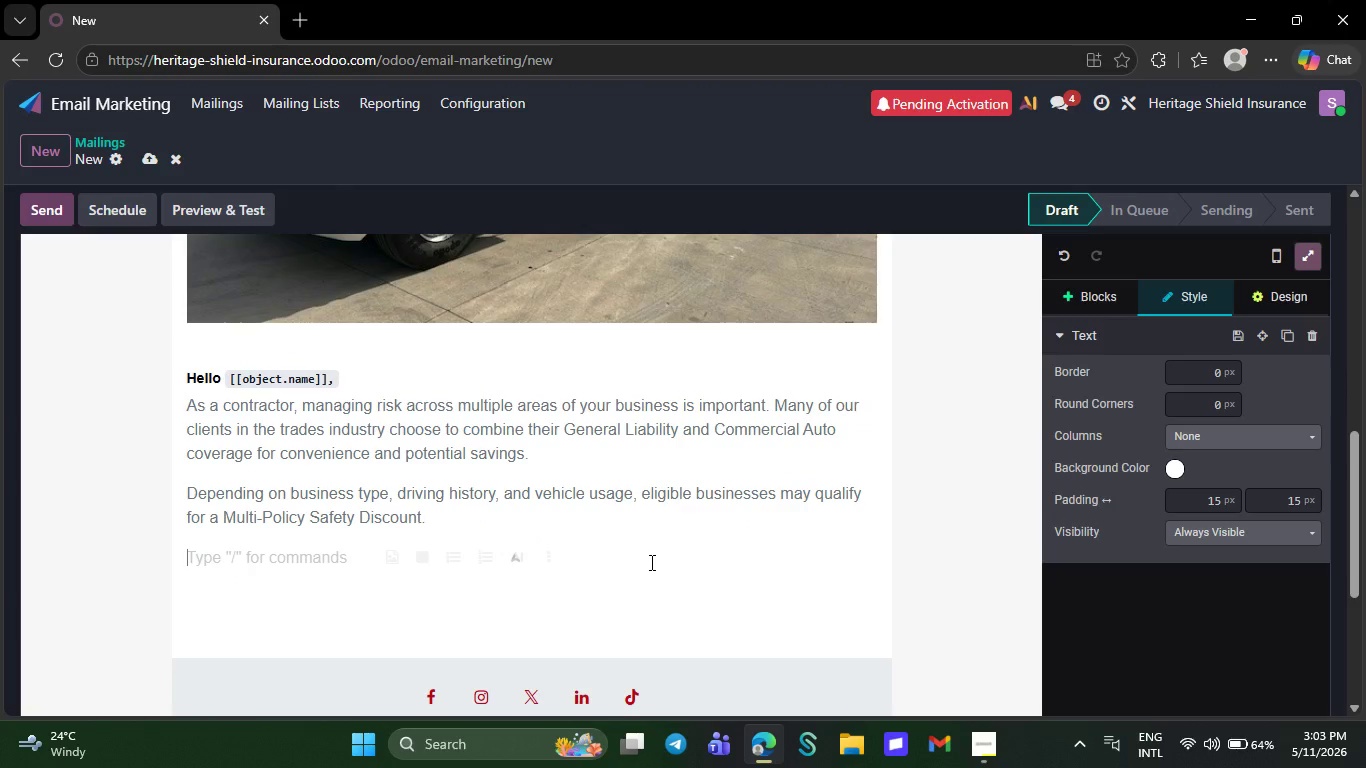 
type(For business using vehicles like your `[[object.x_vehicle_type]],` v)
key(Backspace)
type(bun)
 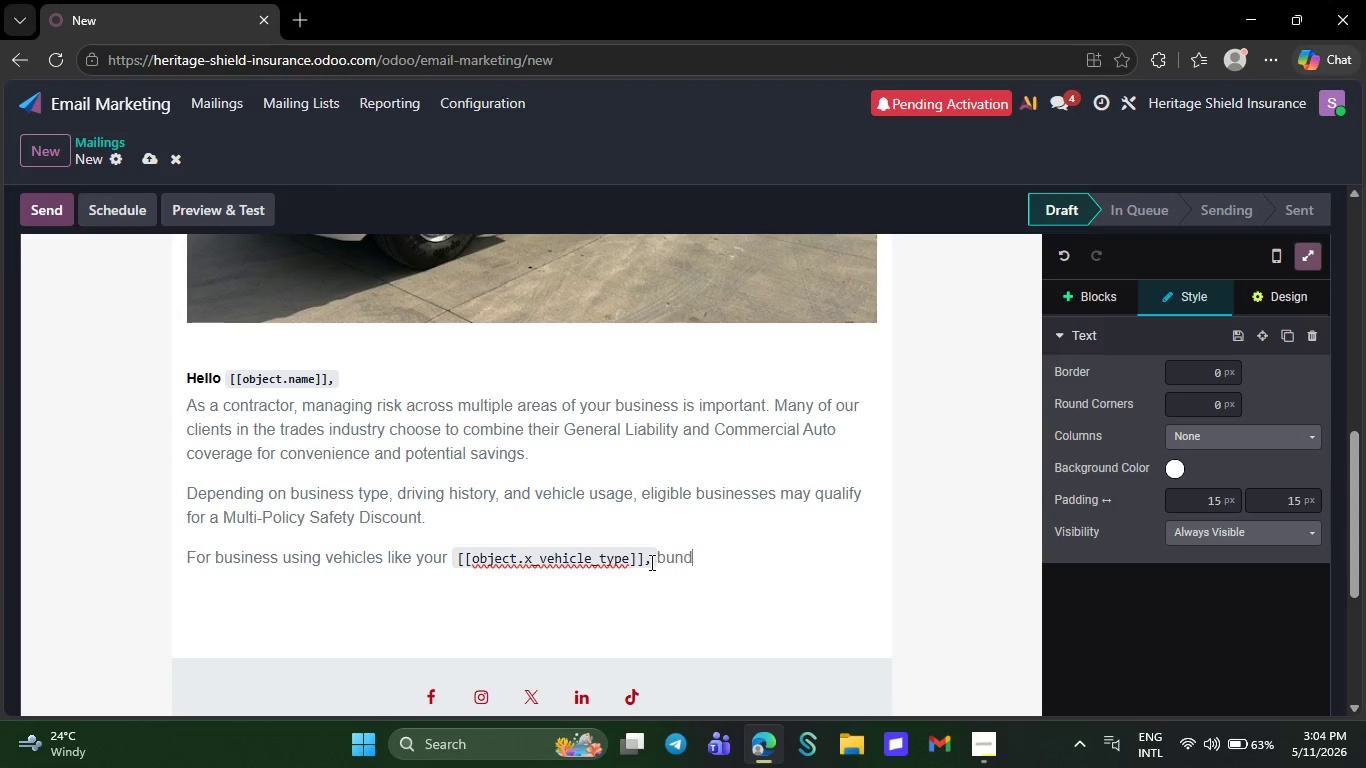 
type(dling coverage may also help:)
key(NumpadEnter)
 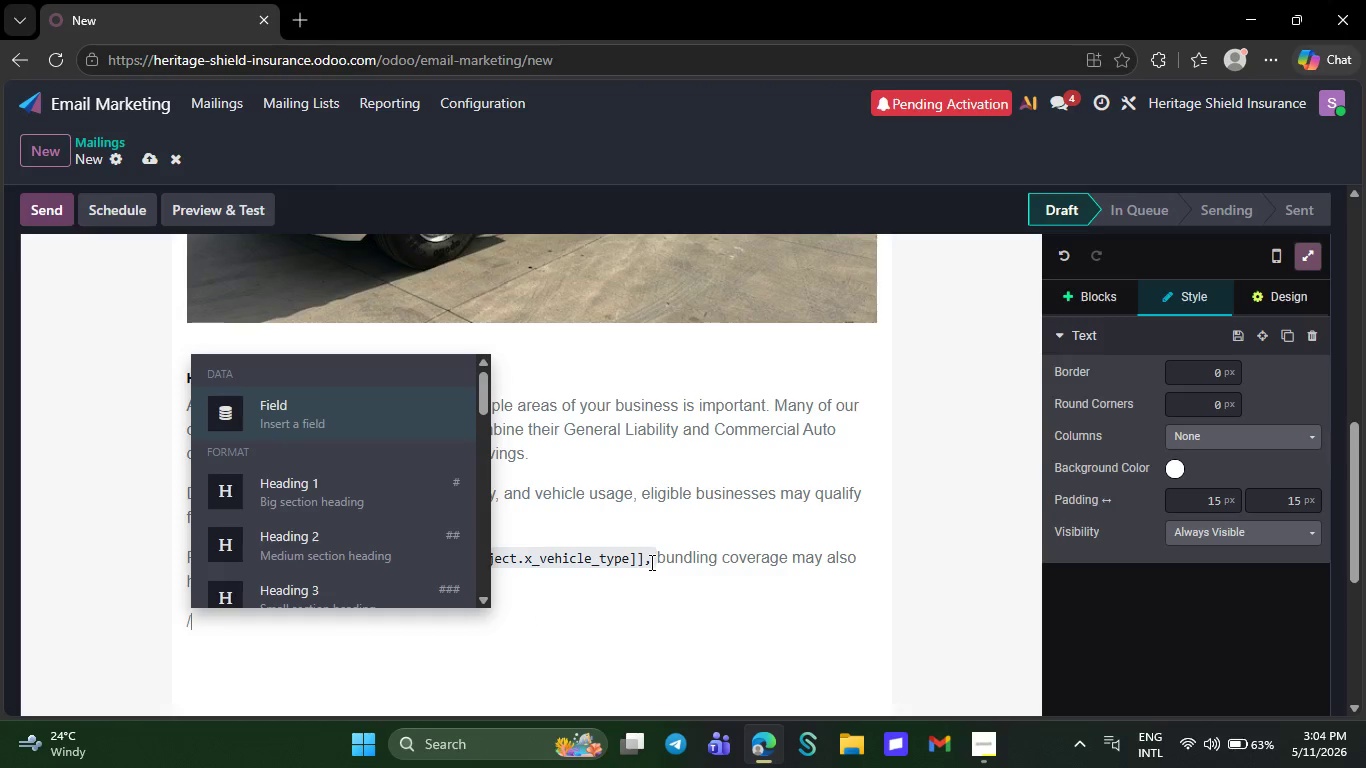 
key(Slash)
 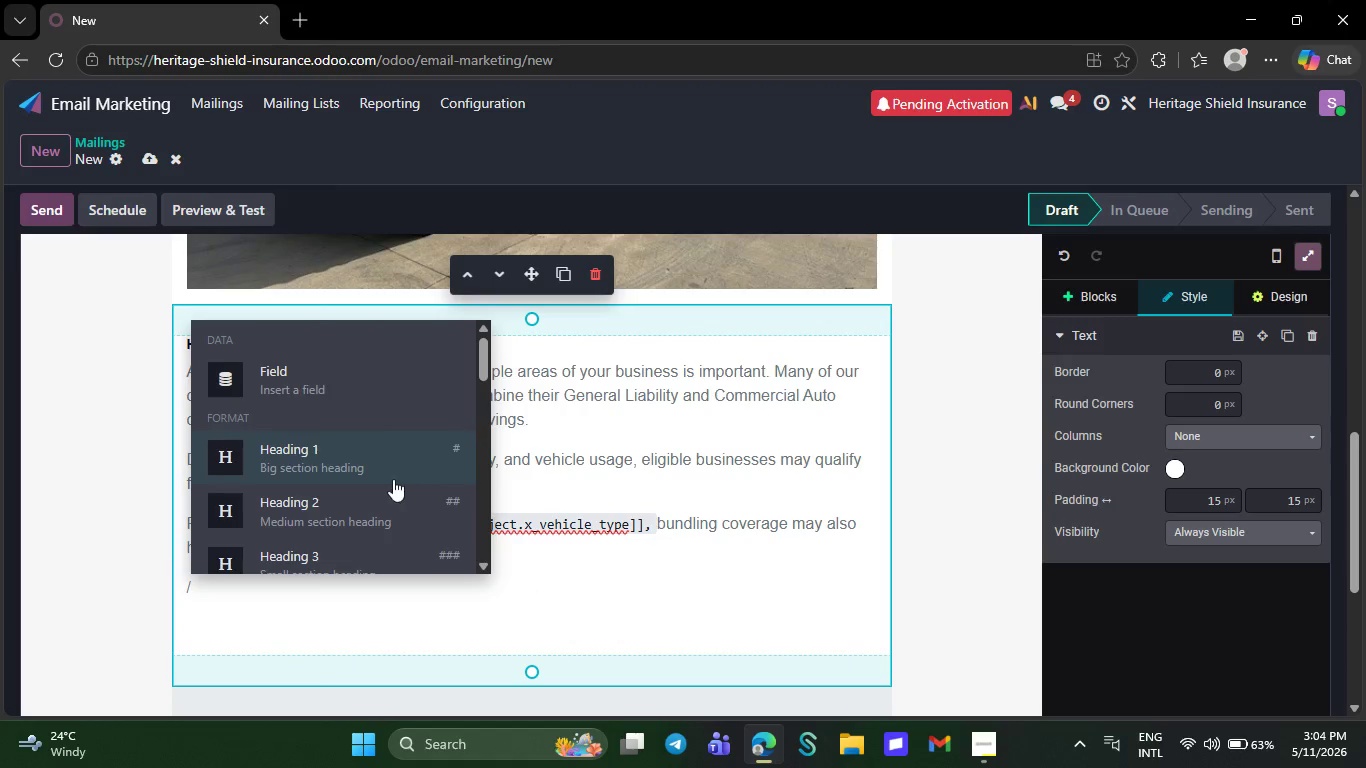 
scroll: coordinate [393, 479], scroll_direction: down, amount: 4.0
 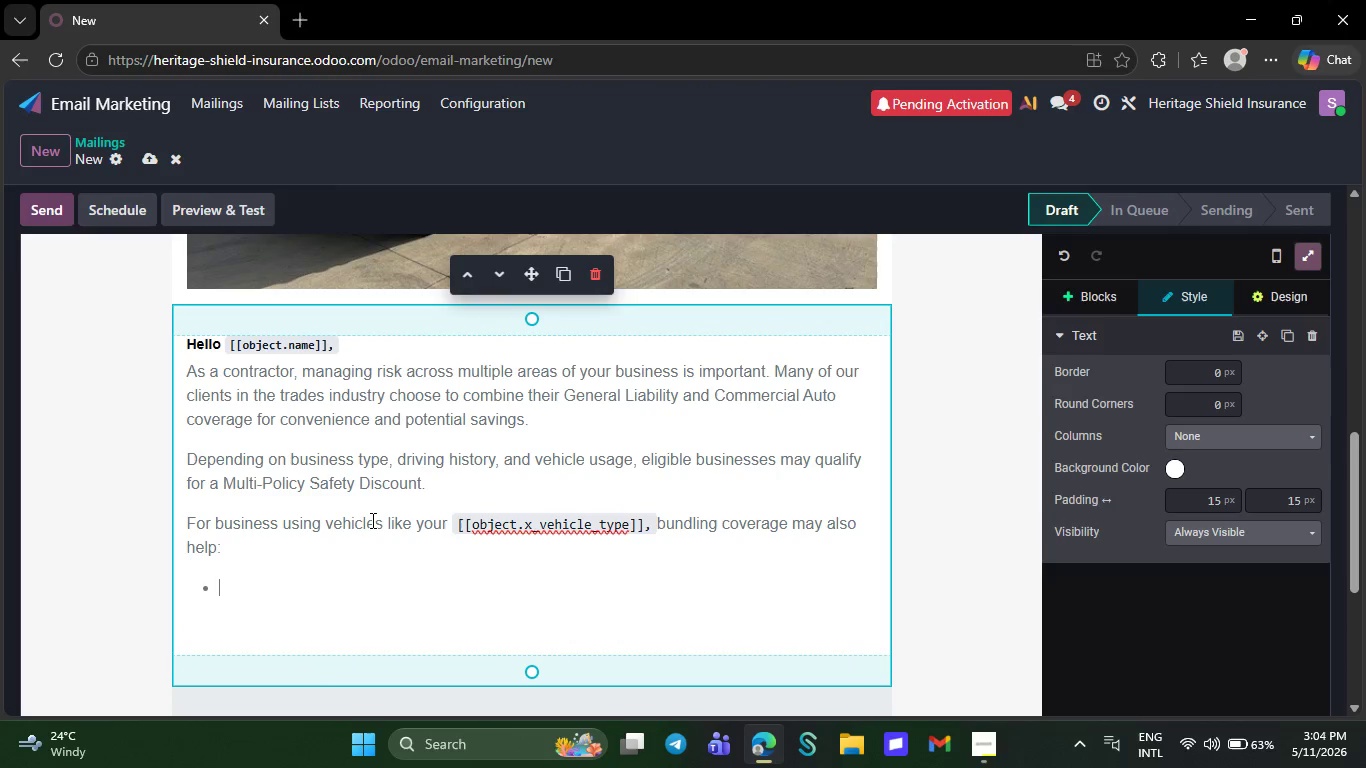 
left_click([370, 521])
 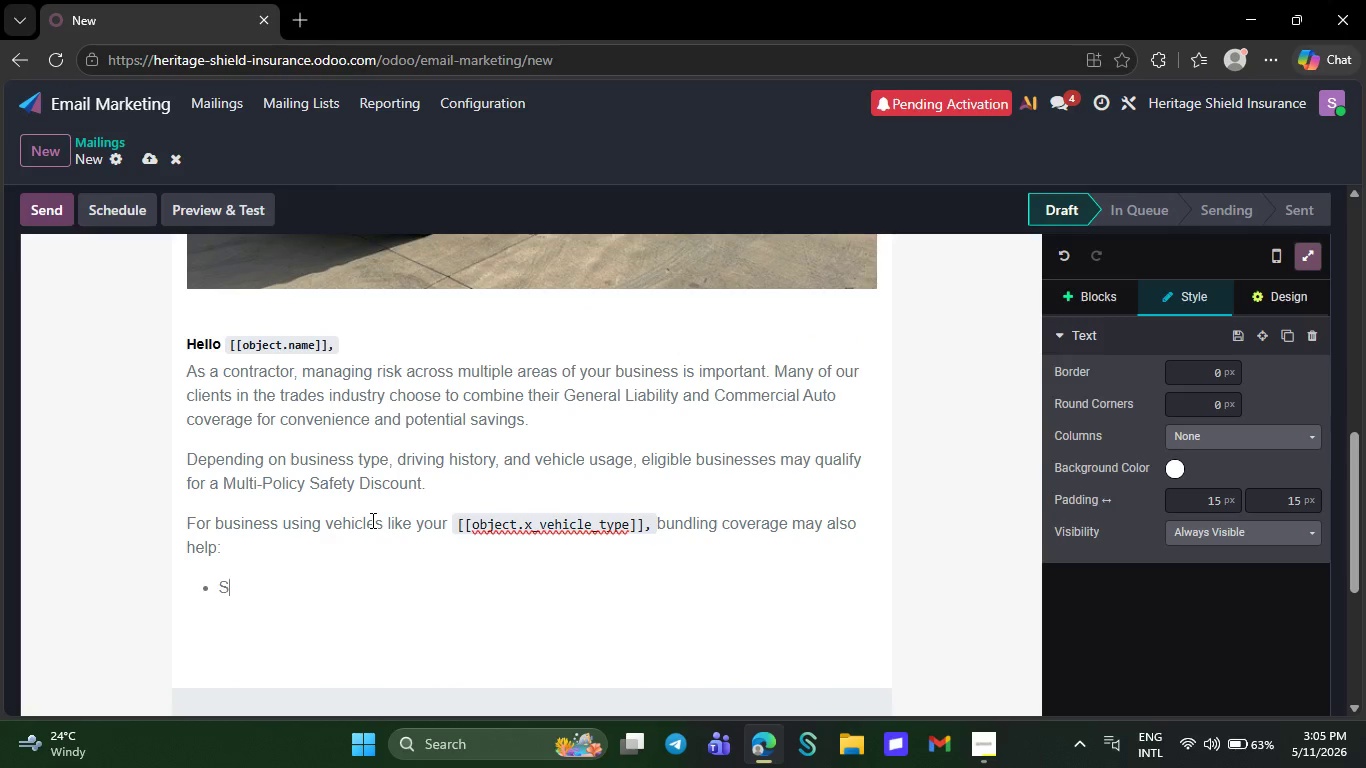 
type(Simplify renewals)
key(NumpadEnter)
type(Reduce administrative paperwp)
key(Backspace)
type(ork)
key(NumpadEnter)
type(Improve consistency across policies)
key(NumpadEnter)
 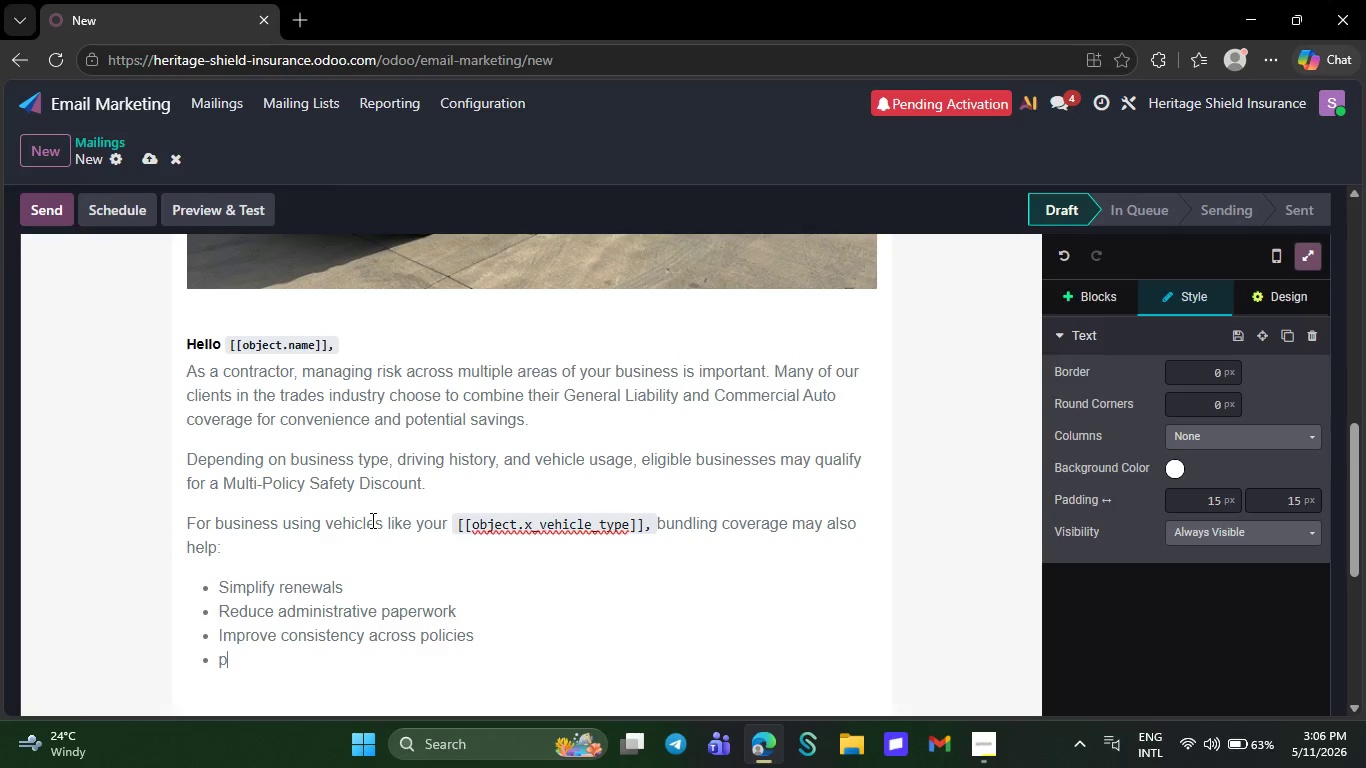 
type(p)
key(Backspace)
type(Provide a more coordinated insurance strategy)
key(NumpadEnter)
key(Backspace)
key(Backspace)
type(We'd be )
 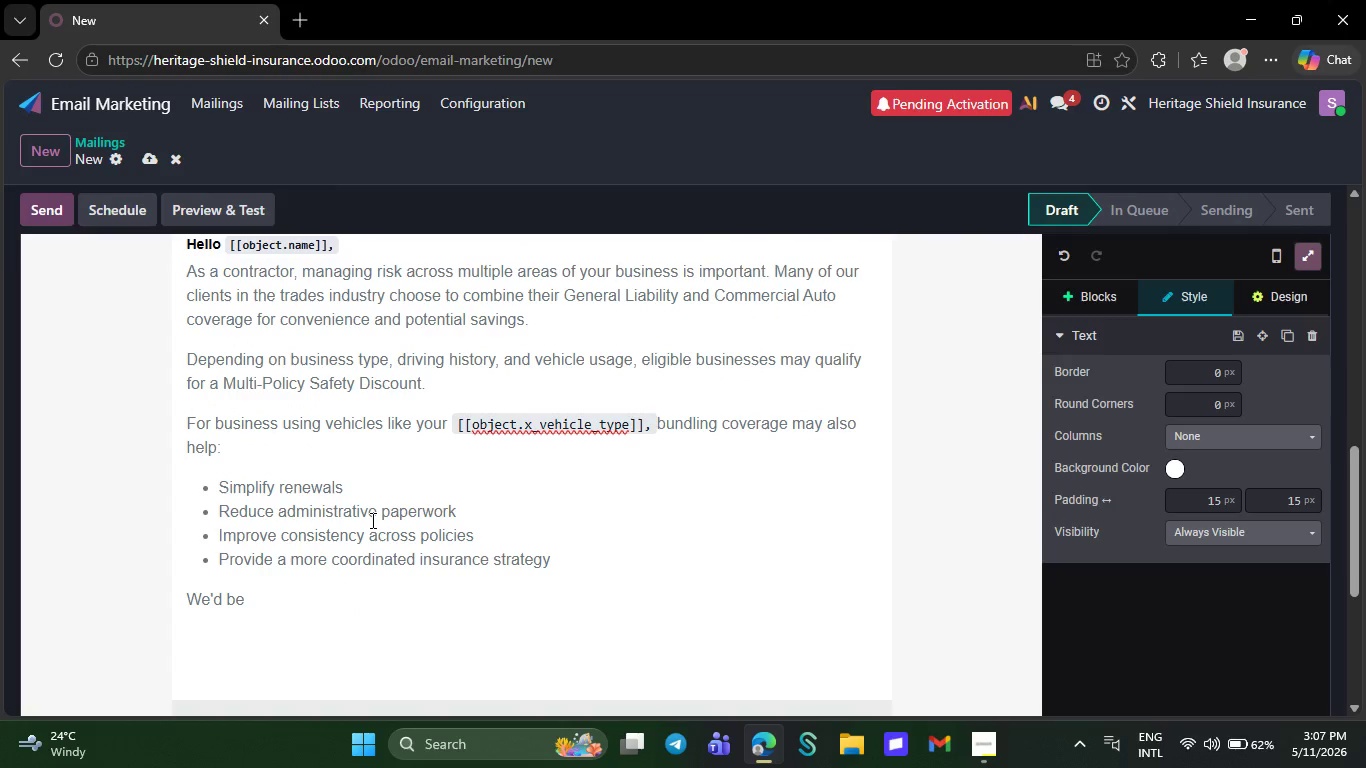 
scroll: coordinate [371, 520], scroll_direction: down, amount: 3.0
 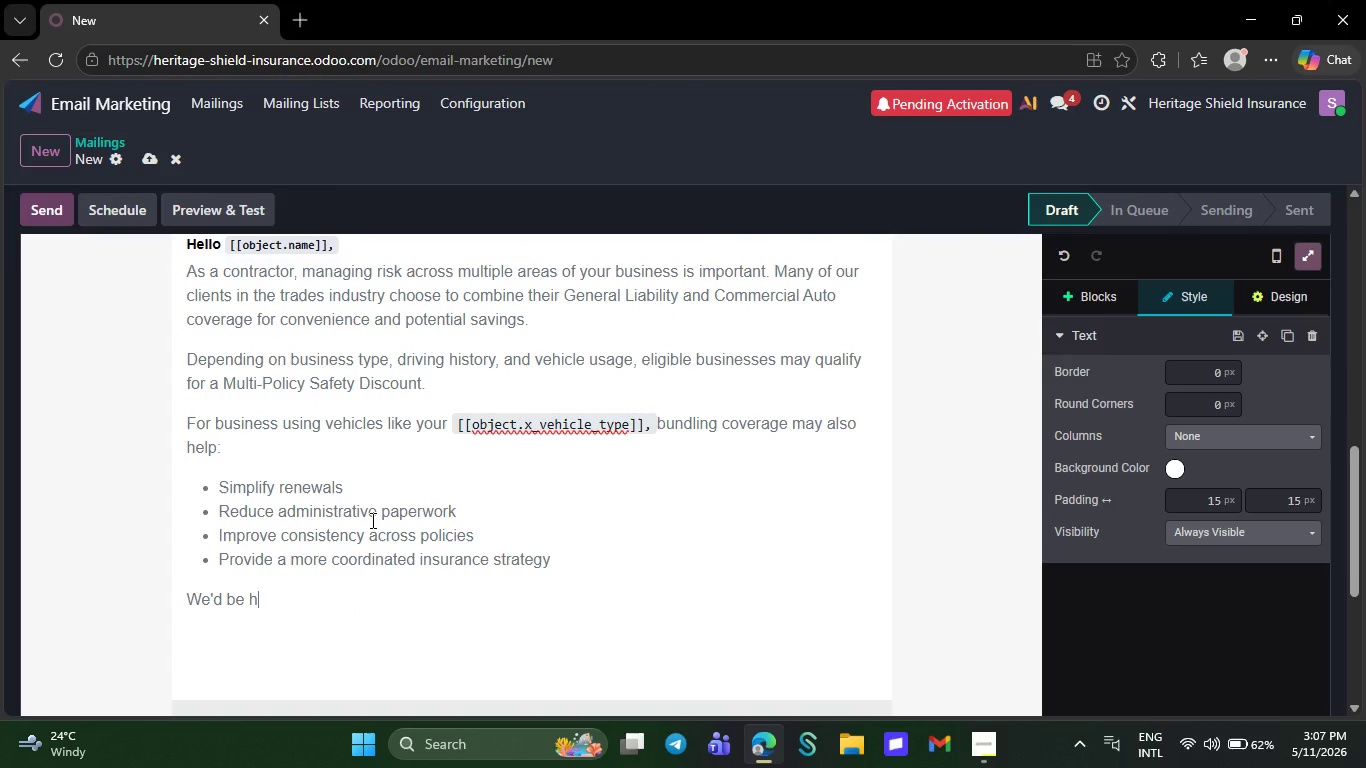 
type(happy to review )
 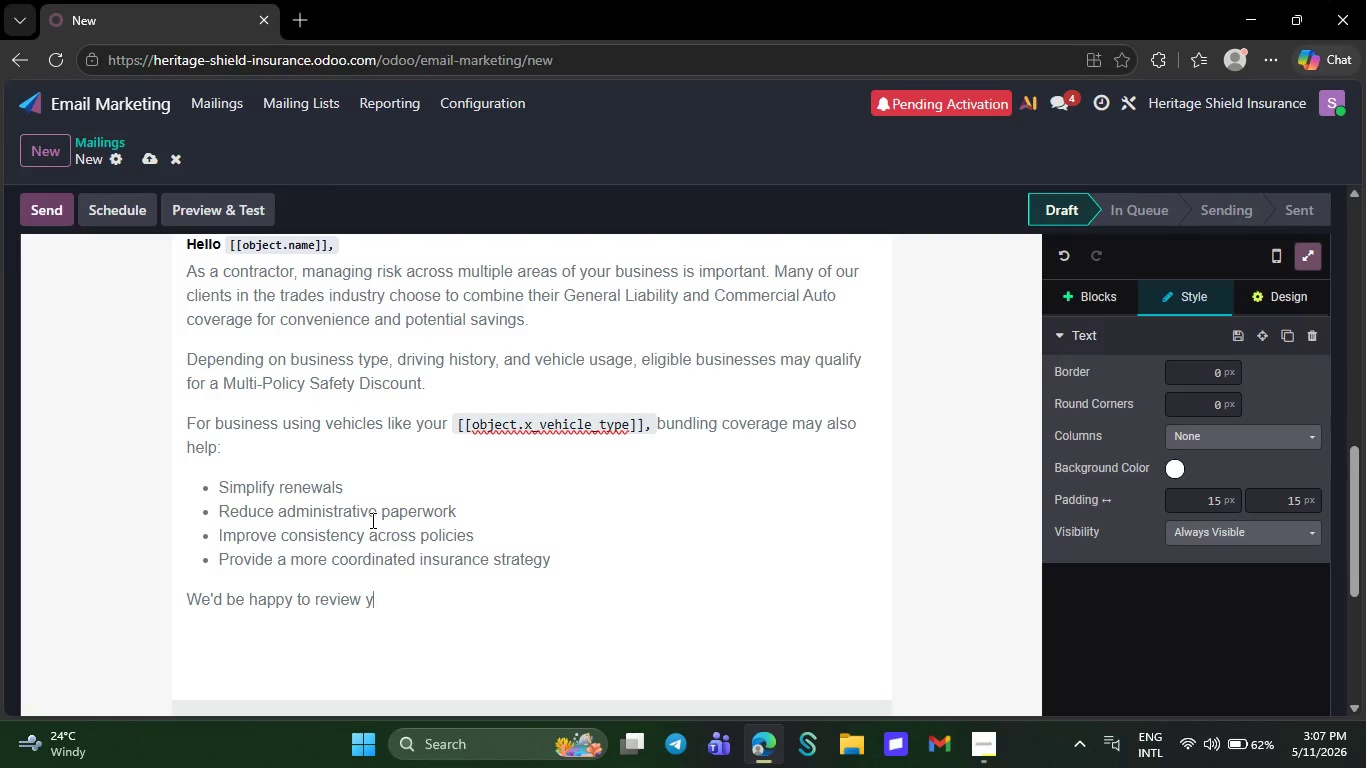 
type(your current setup and discuss avai)
 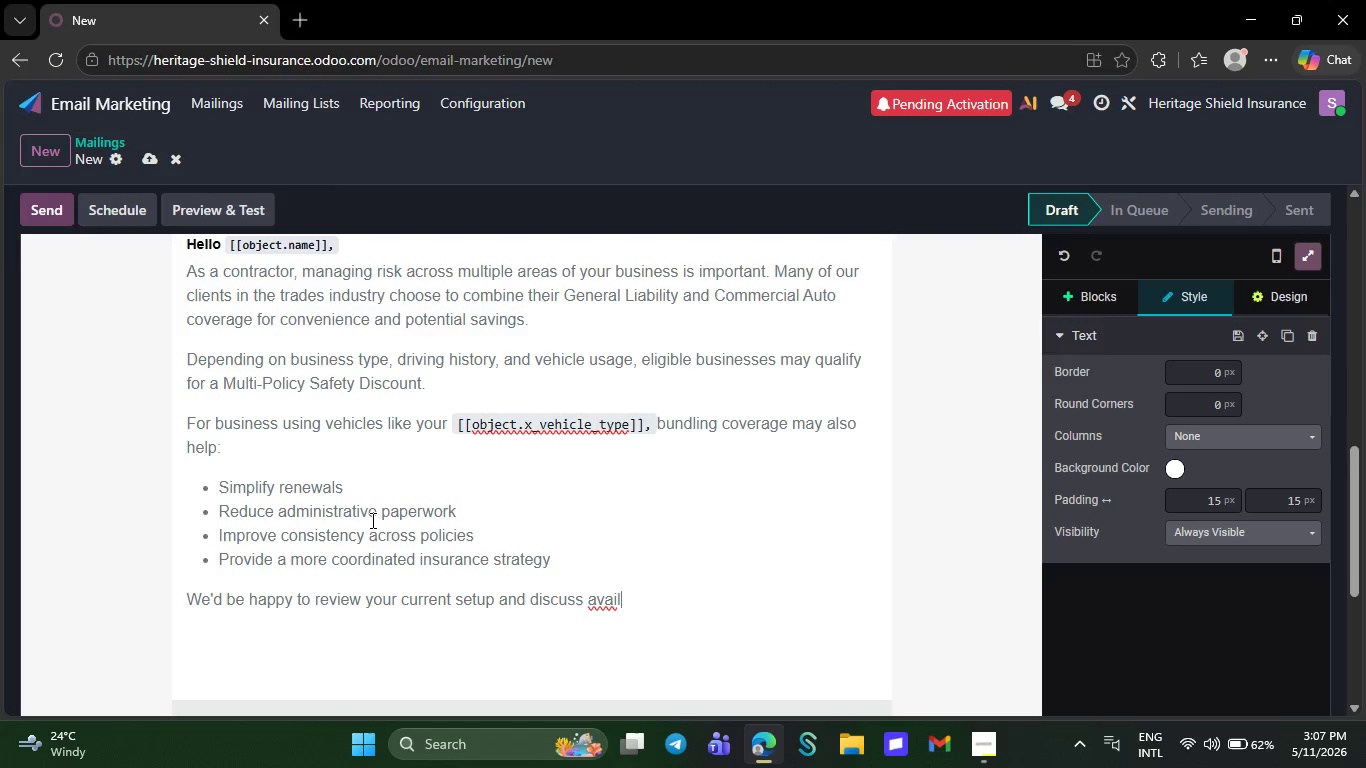 
type(lable options for `[[object.company-)
key(Backspace)
type(_)
 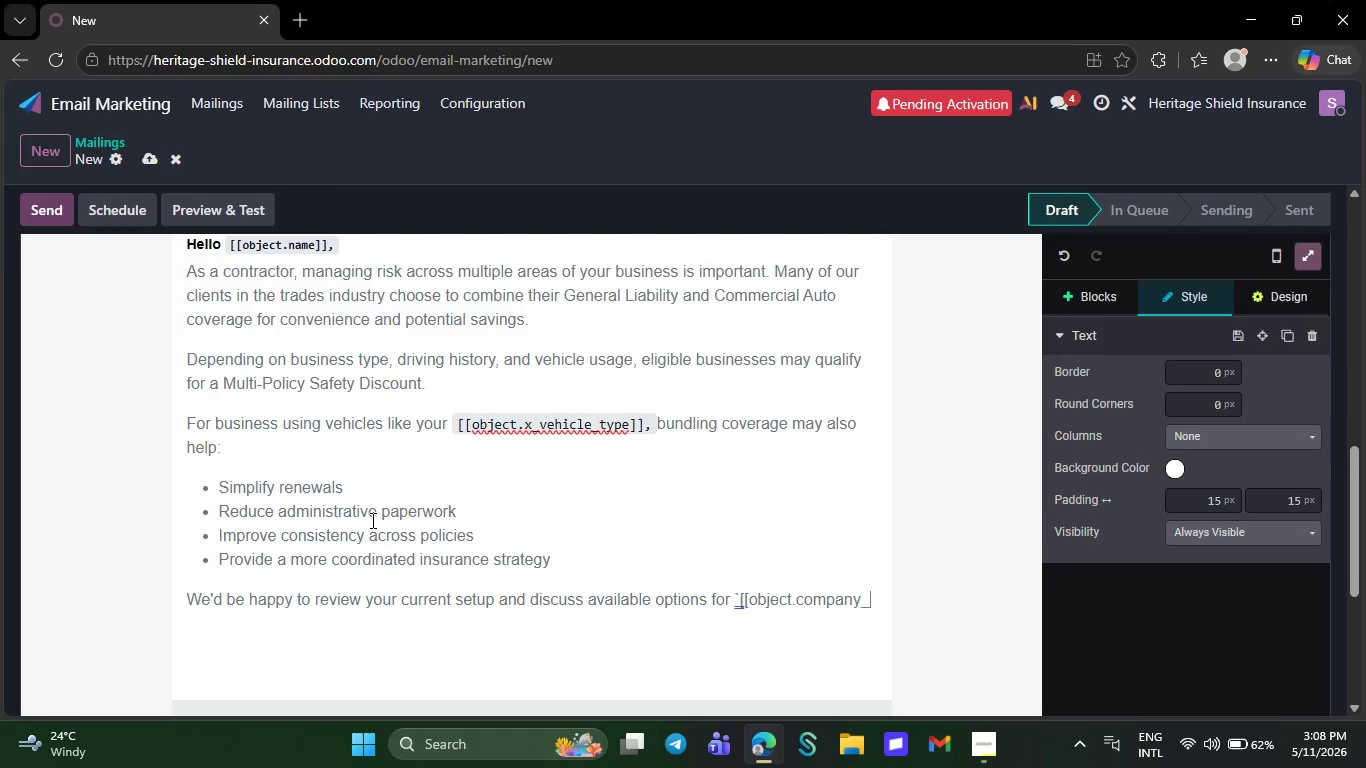 
type(id.name]].` )